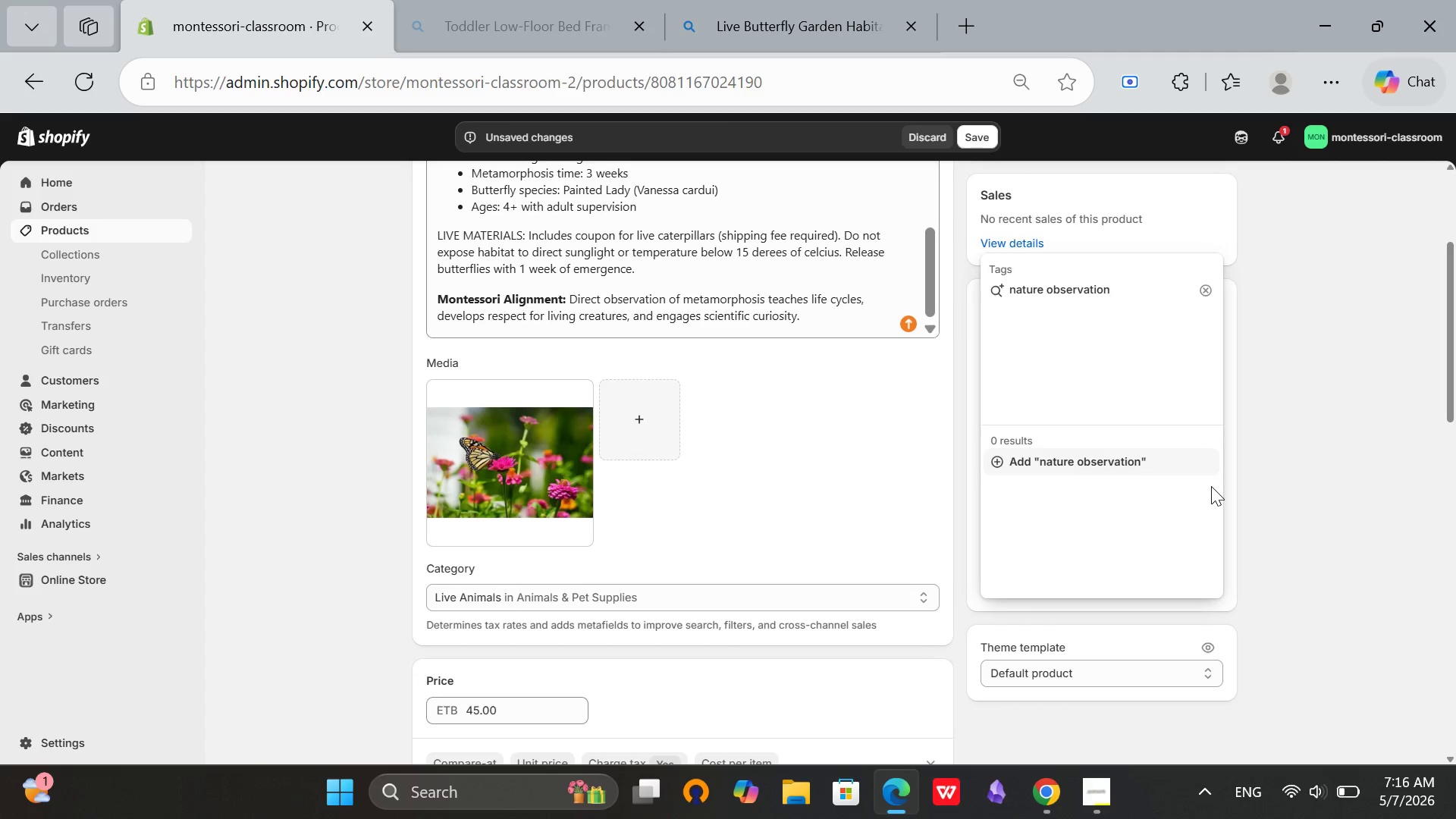 
wait(6.34)
 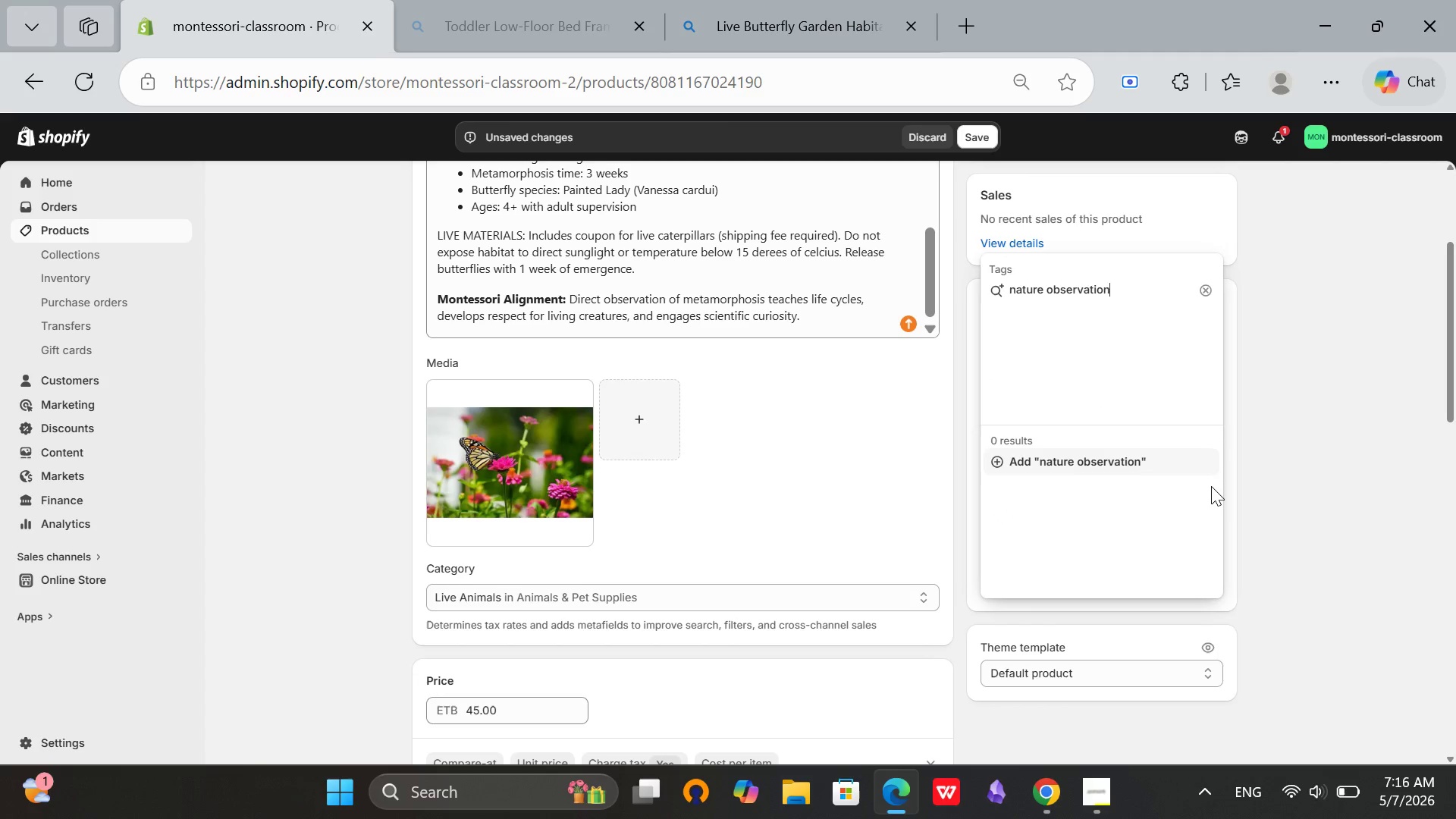 
left_click([1156, 461])
 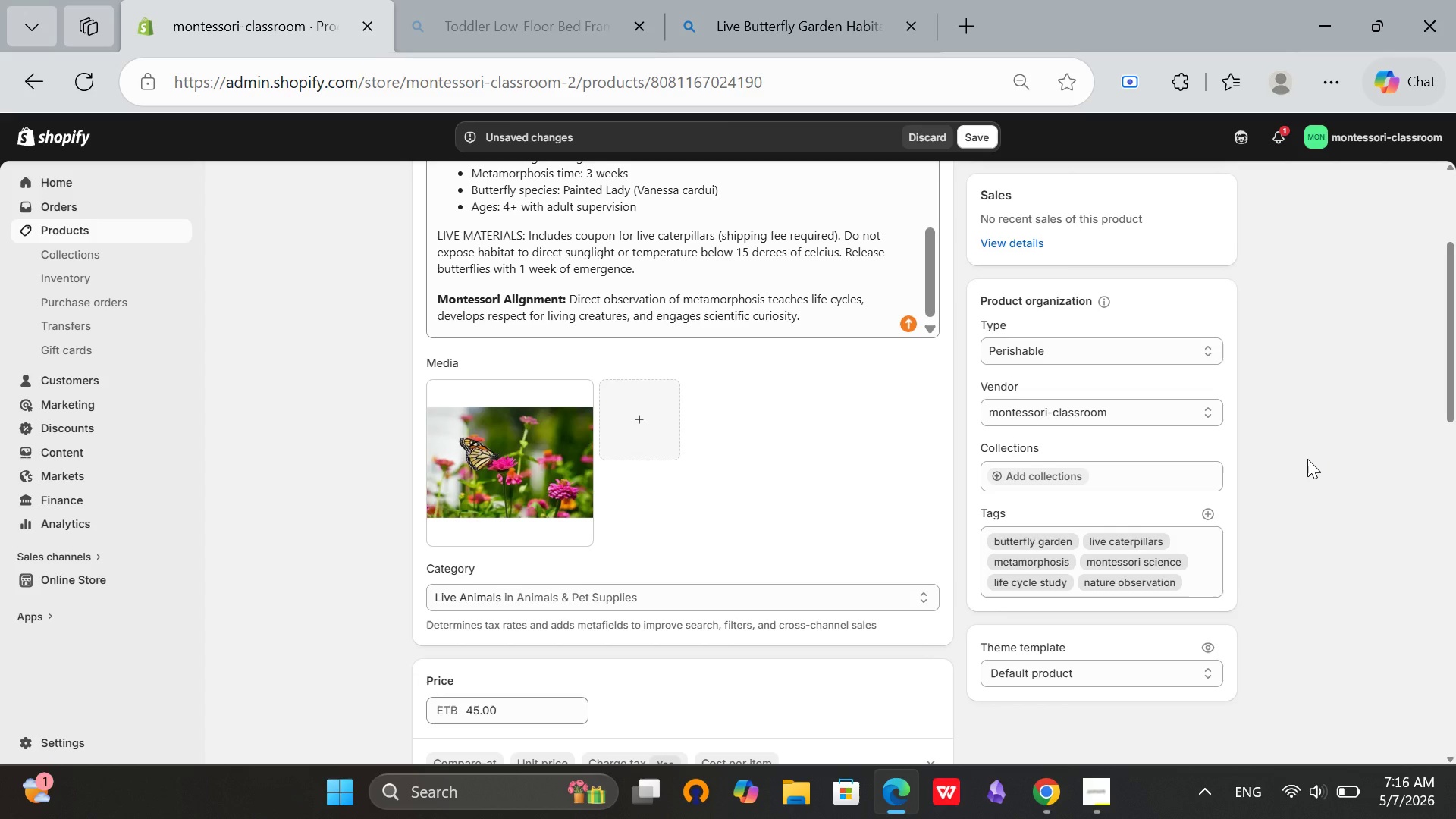 
scroll: coordinate [908, 400], scroll_direction: down, amount: 10.0
 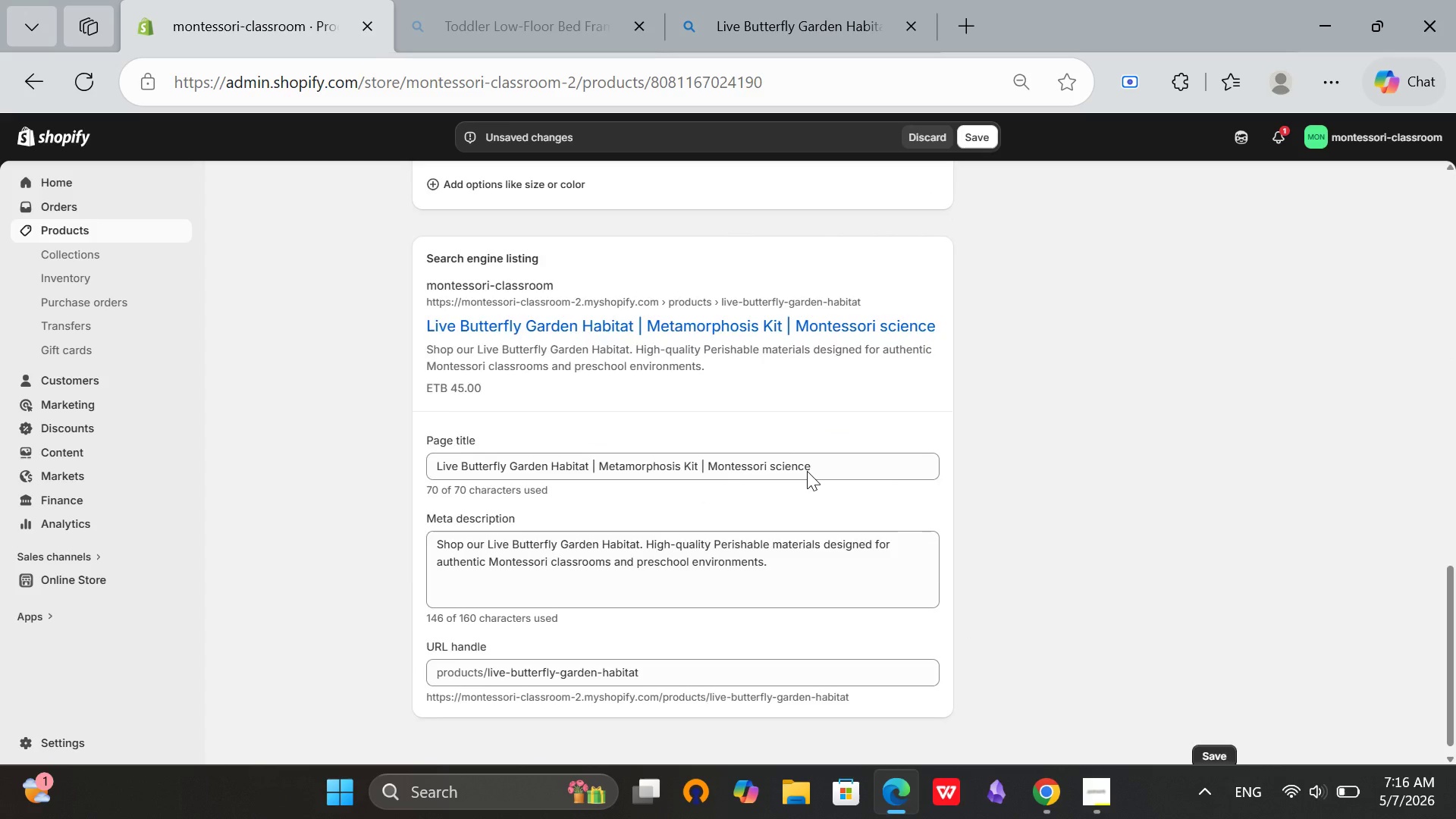 
scroll: coordinate [868, 444], scroll_direction: up, amount: 10.0
 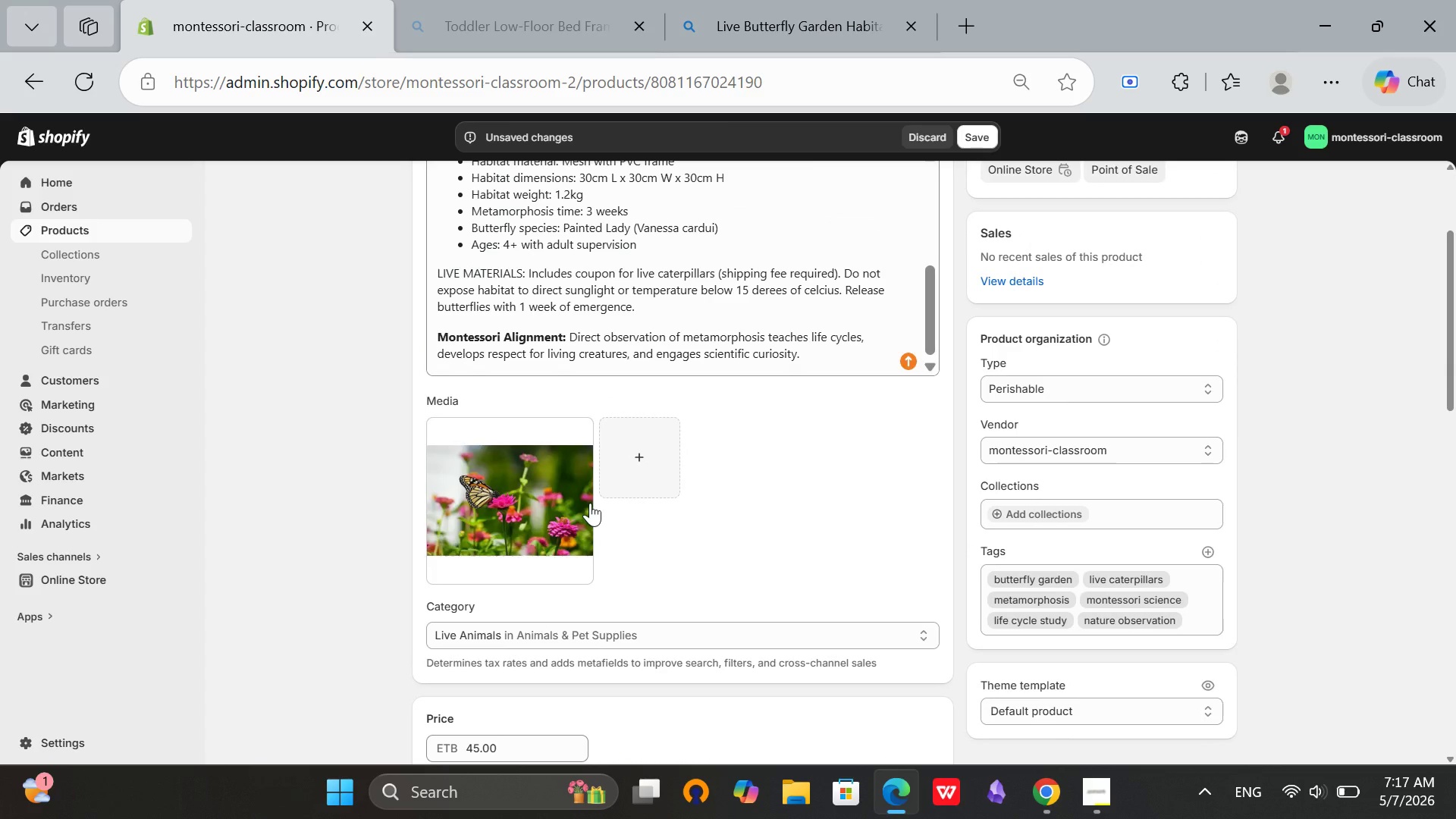 
left_click([551, 476])
 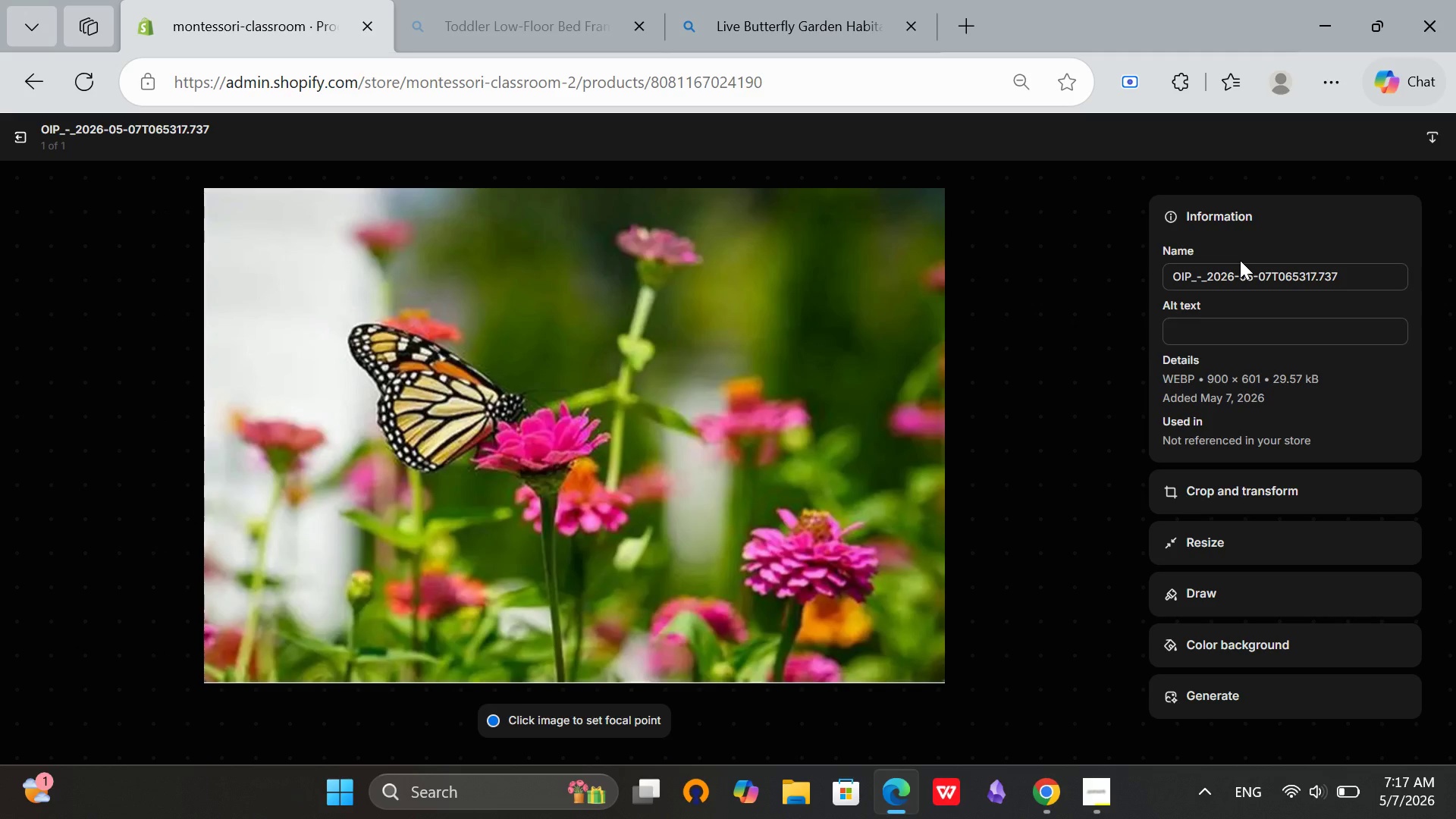 
left_click([1226, 340])
 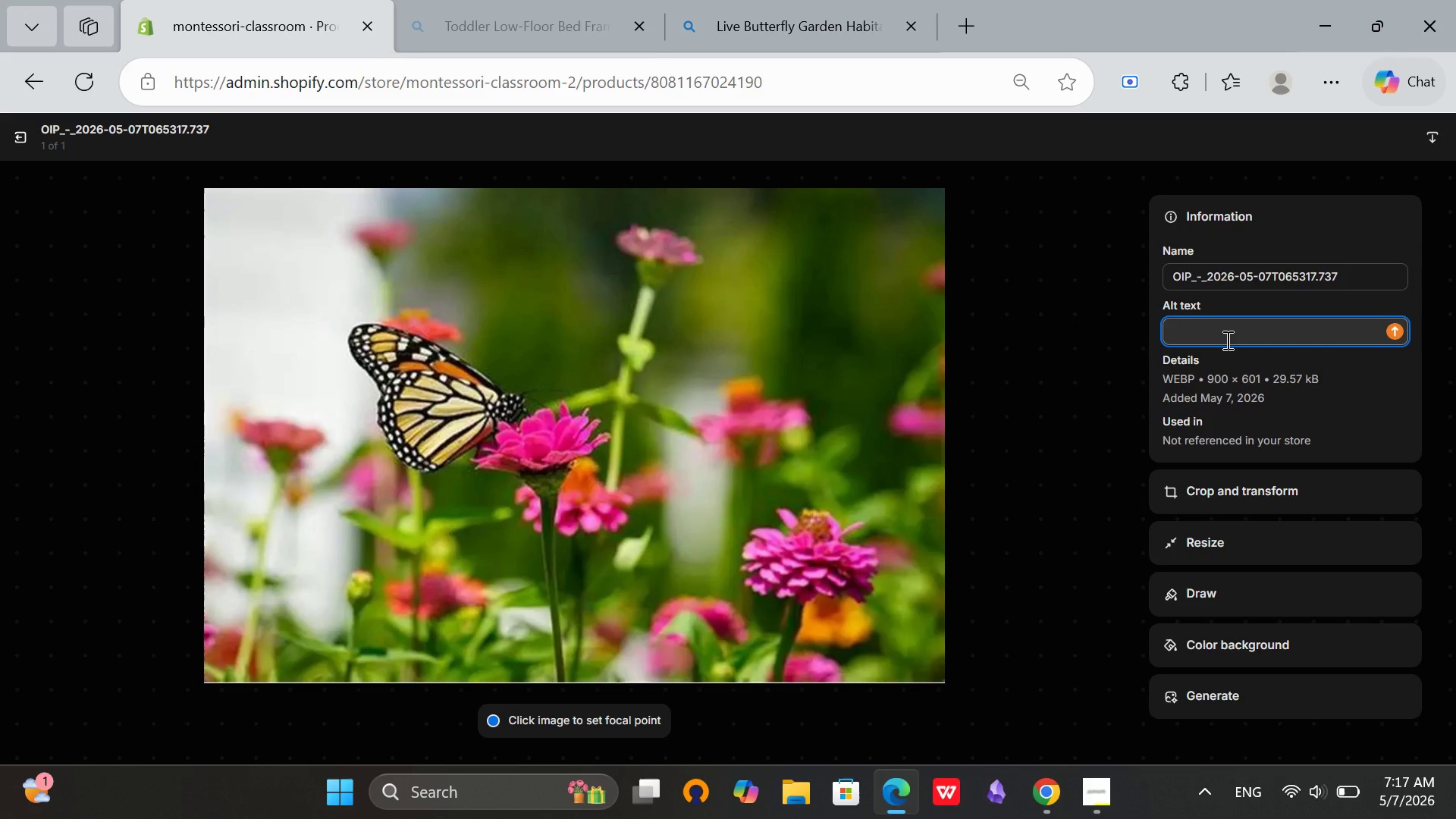 
type(Willowbrook)
 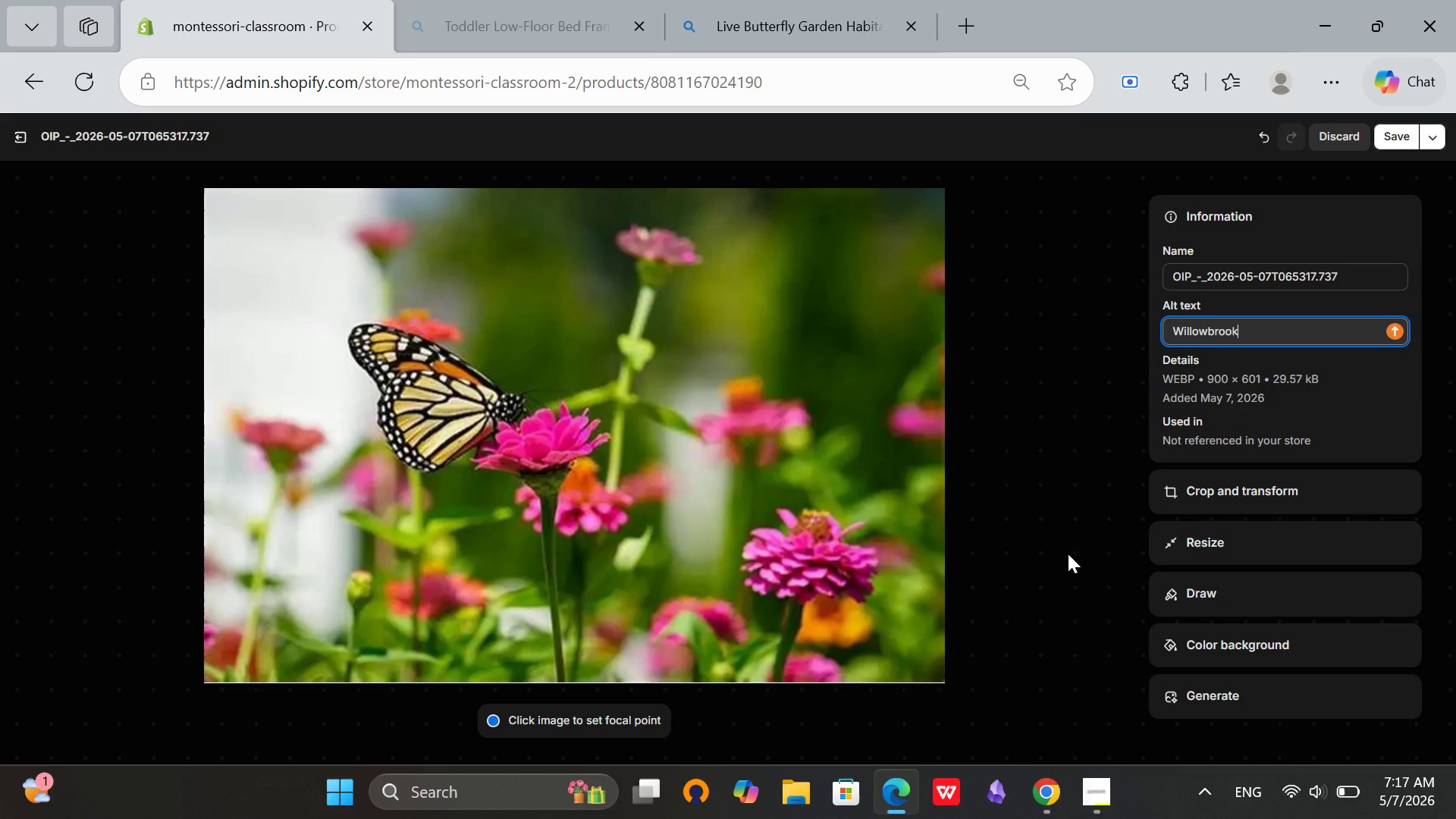 
type( Montessori Live Butterfly Garden)
 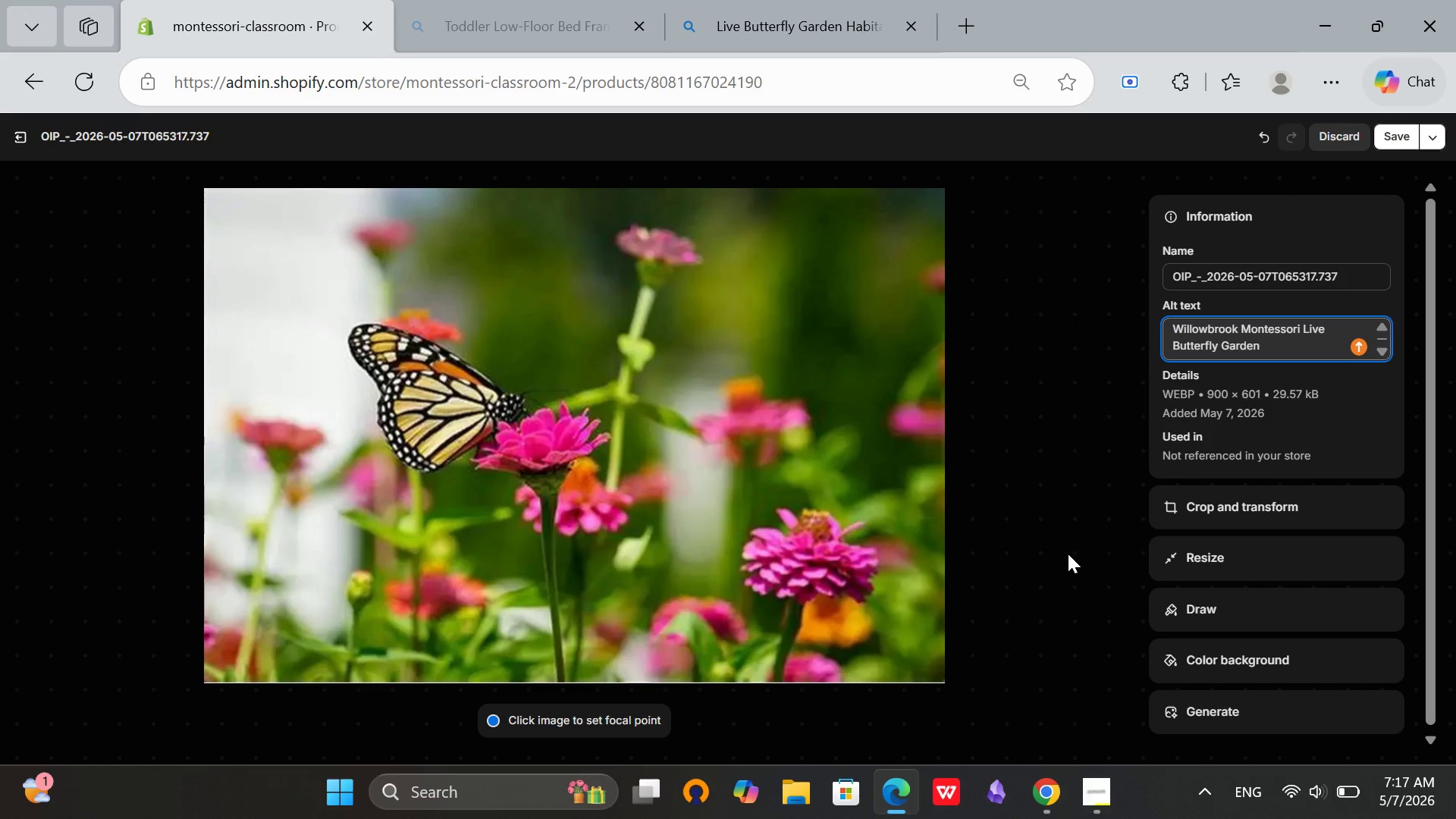 
wait(9.73)
 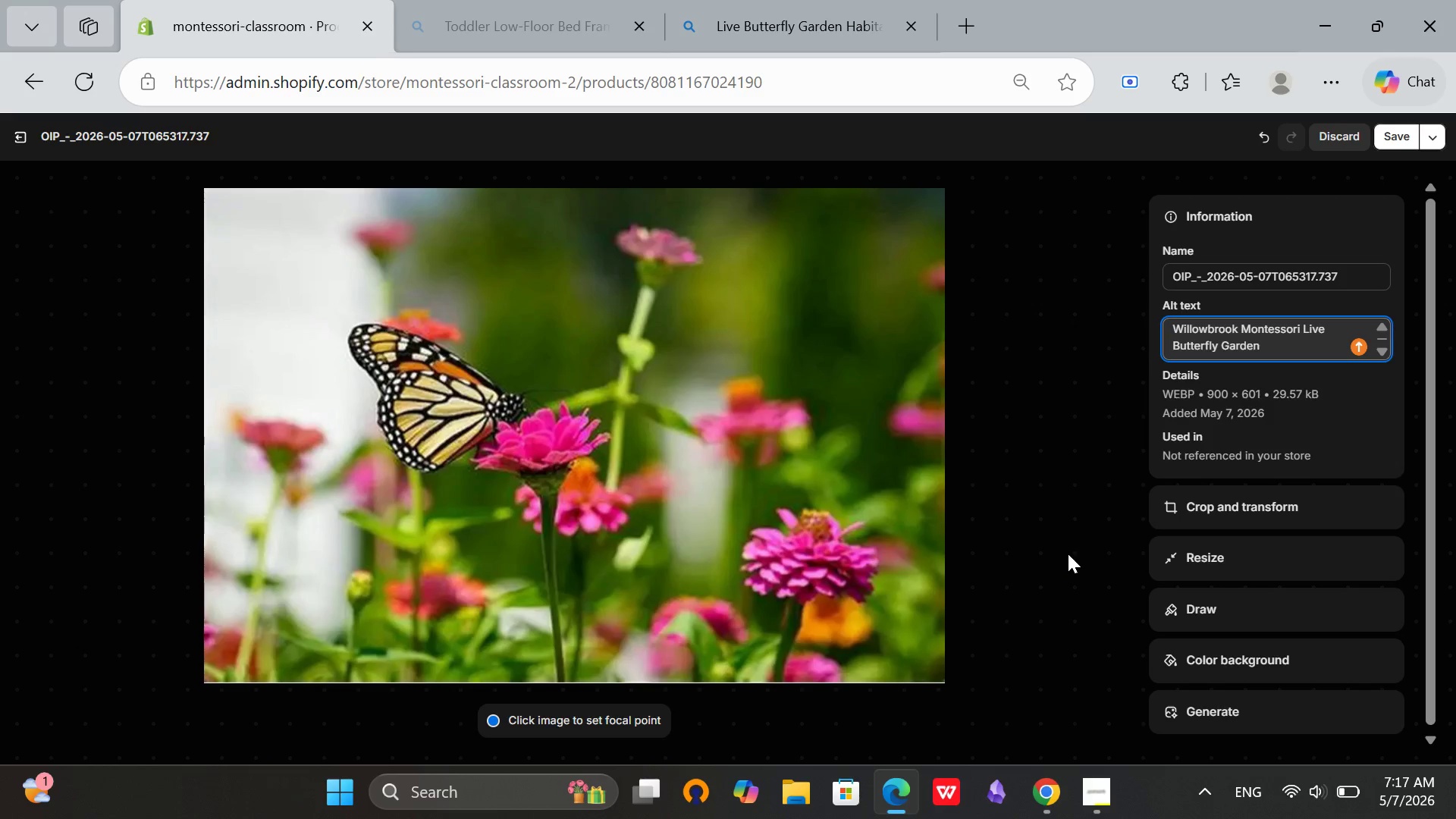 
type( h)
key(Backspace)
type(Habitat)
 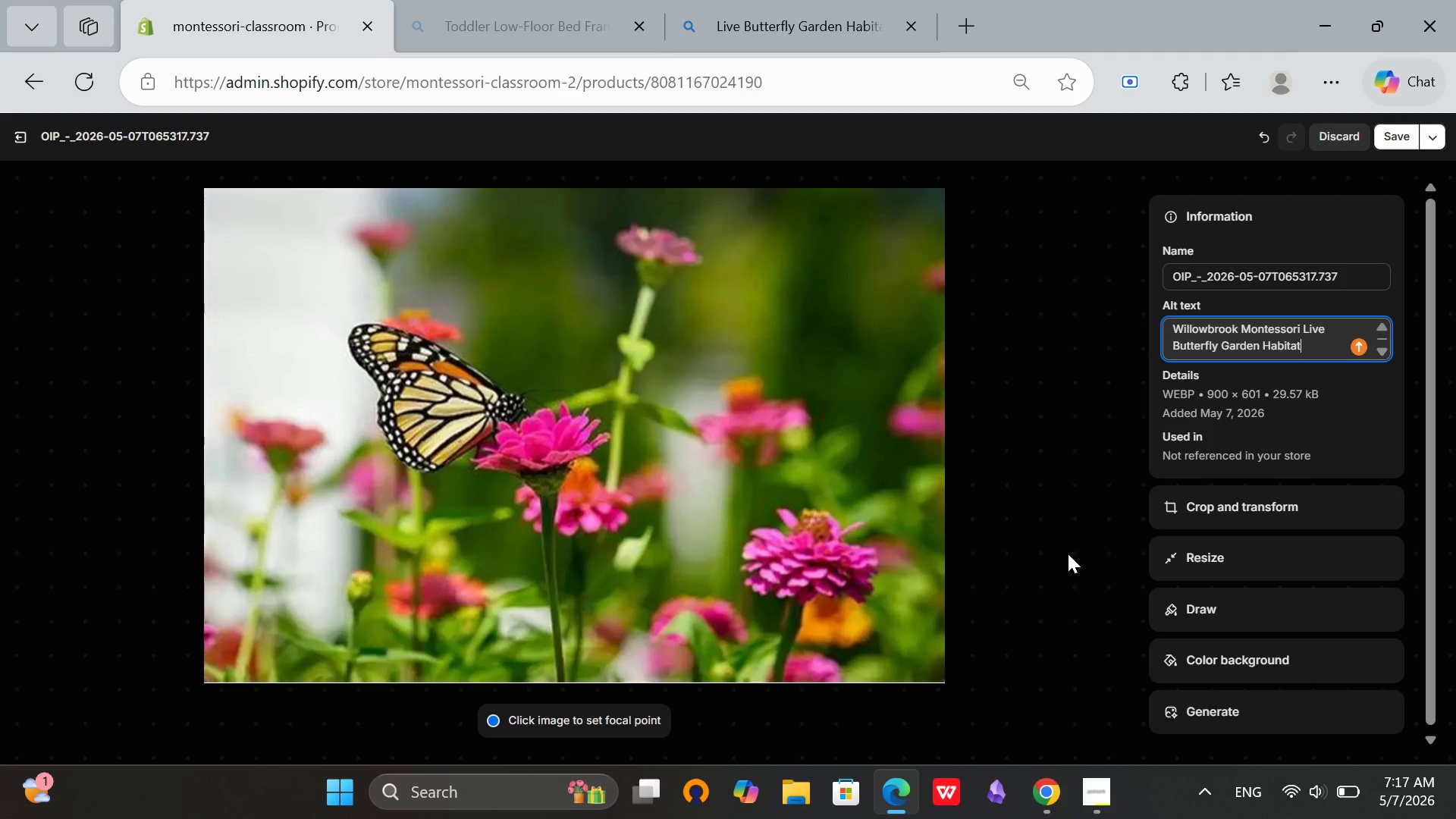 
wait(7.17)
 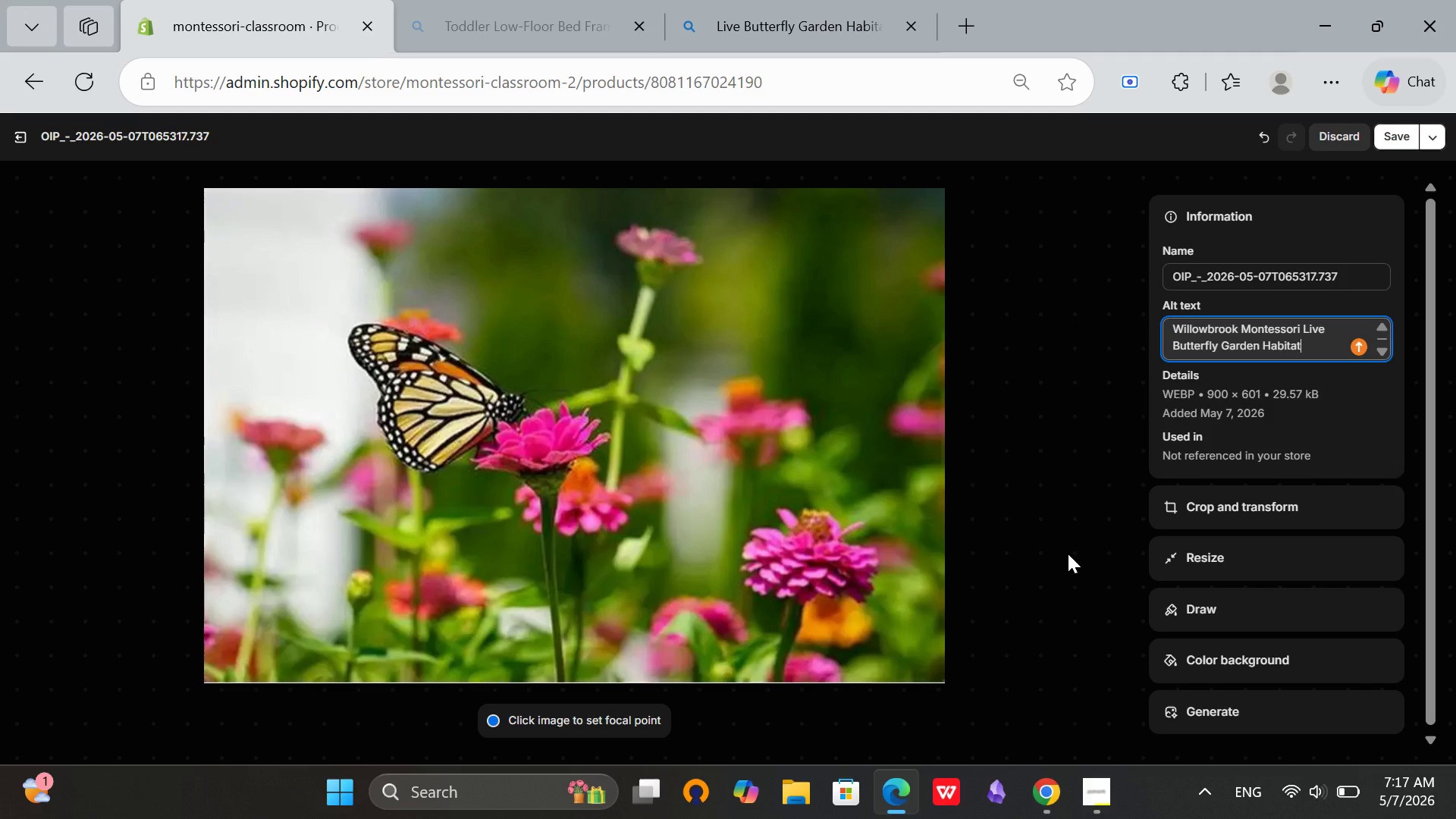 
type( from our erishable)
 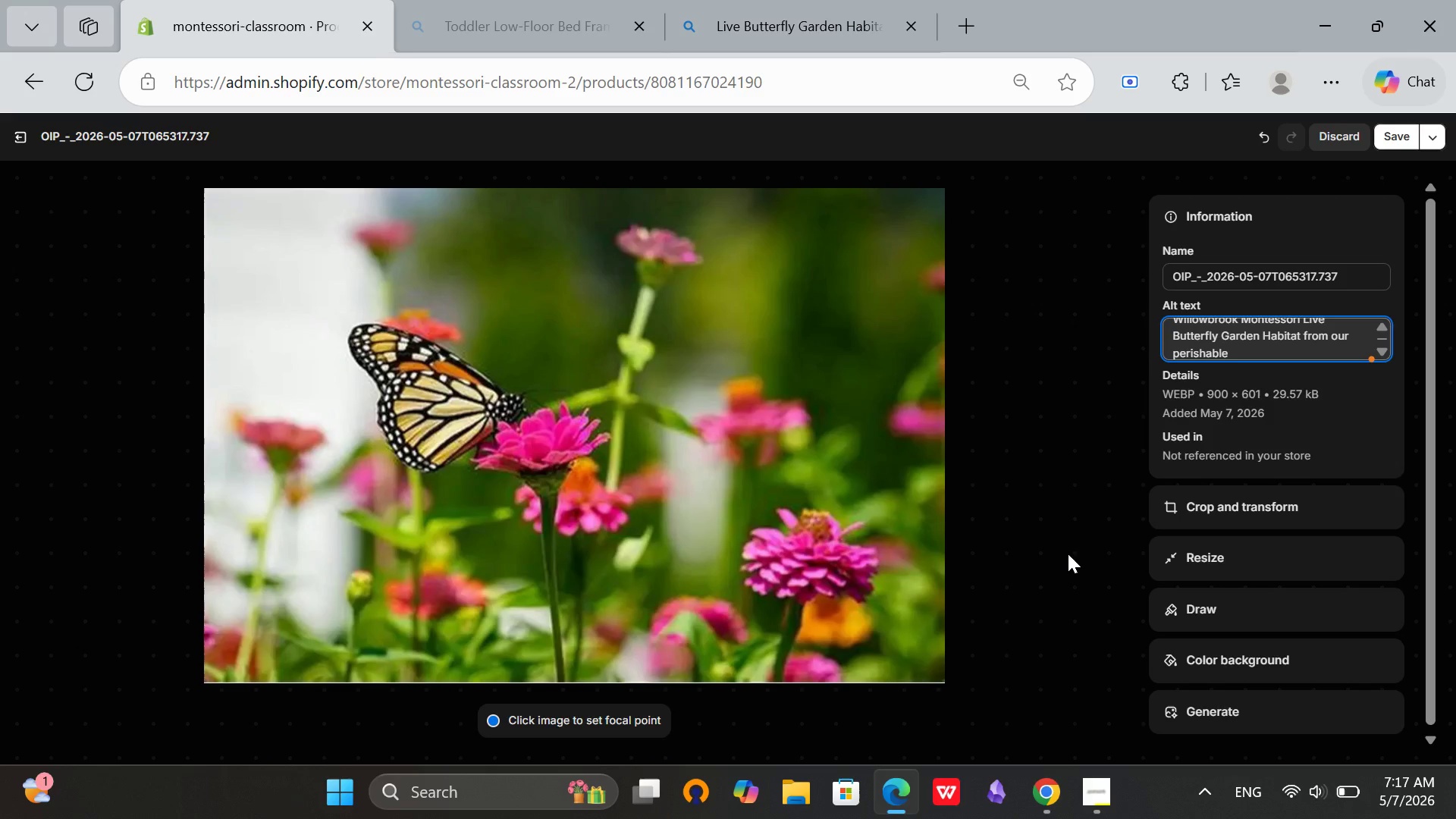 
hold_key(key=P, duration=0.33)
 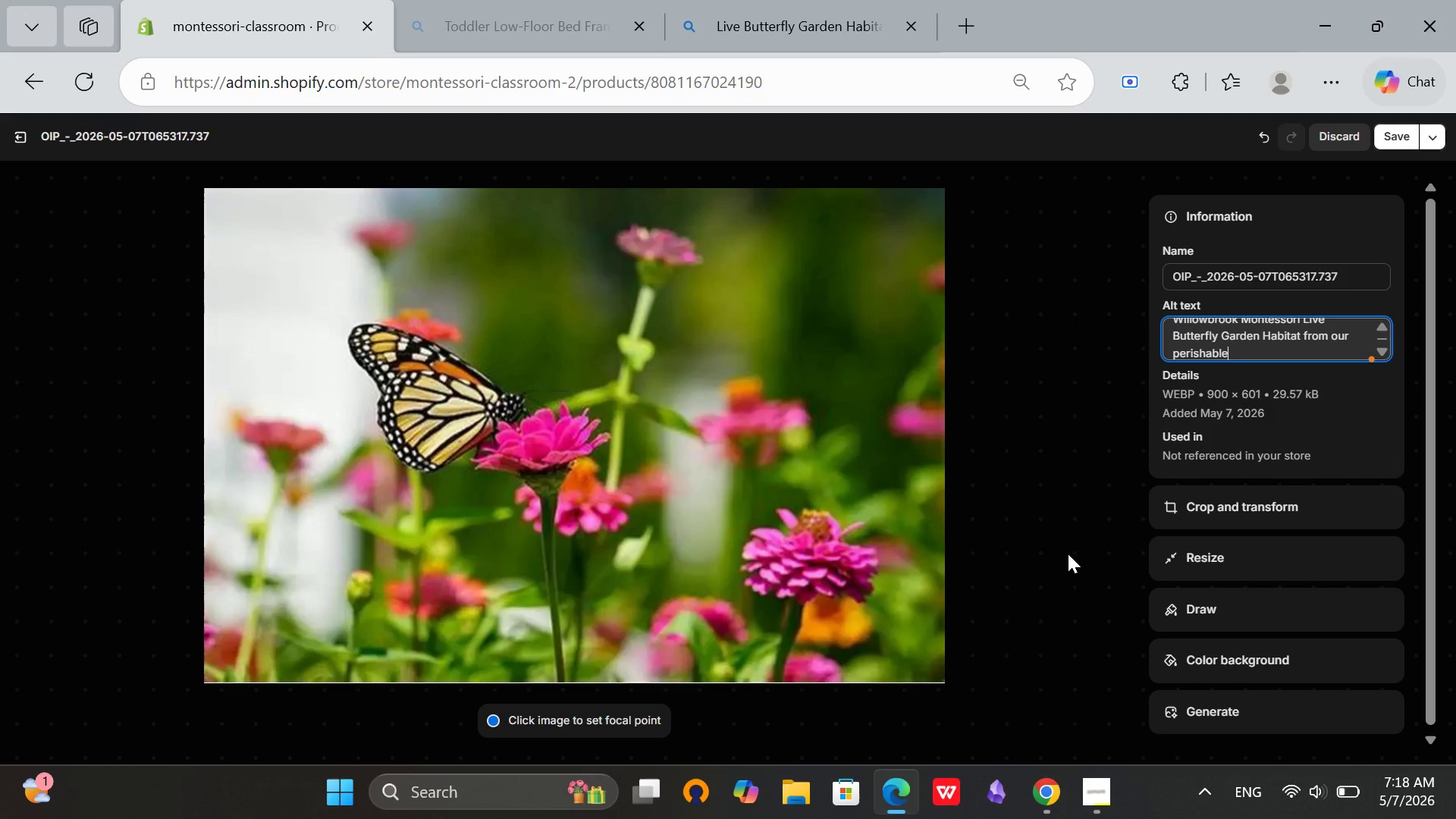 
wait(10.53)
 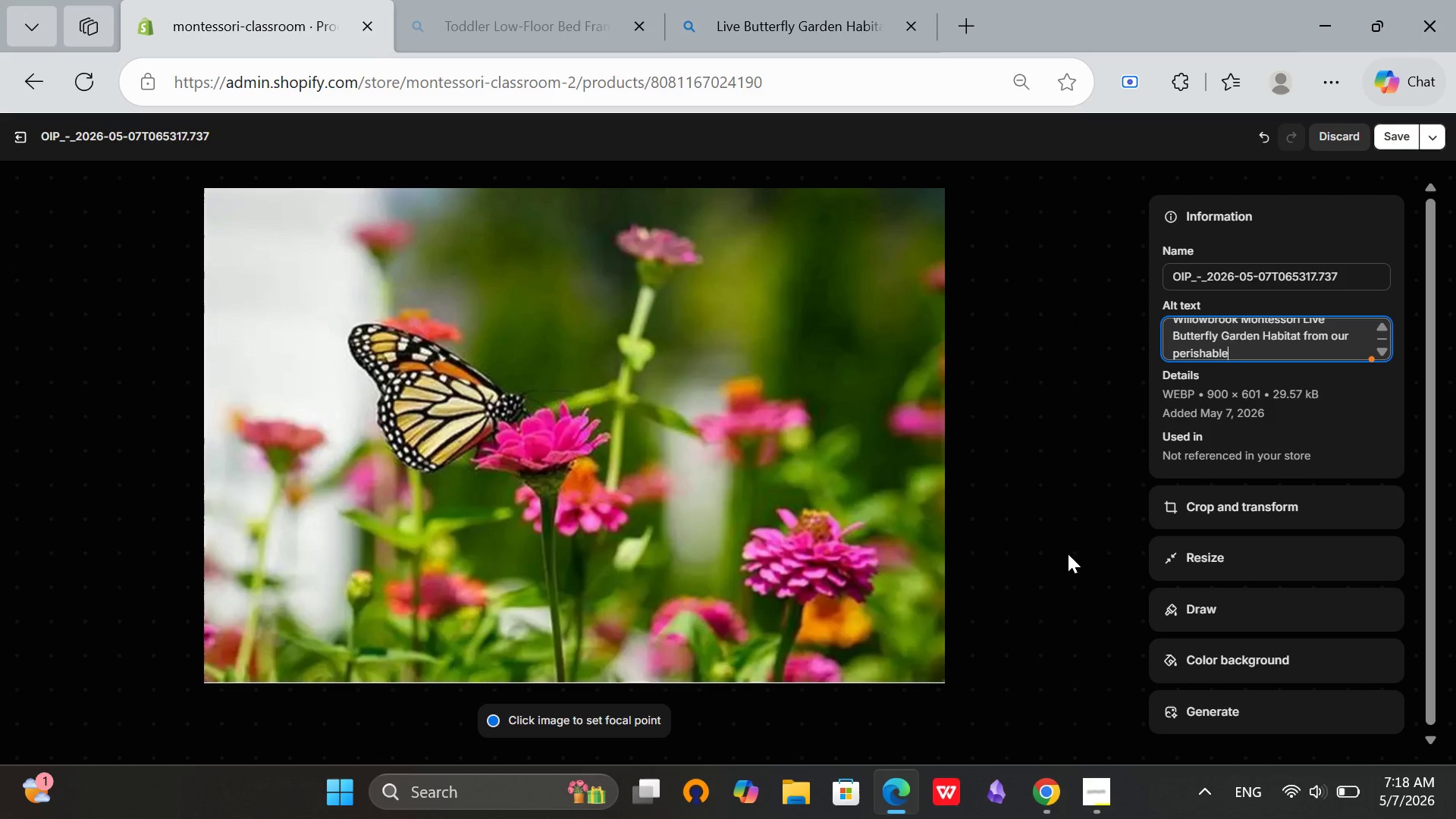 
type( collection - )
 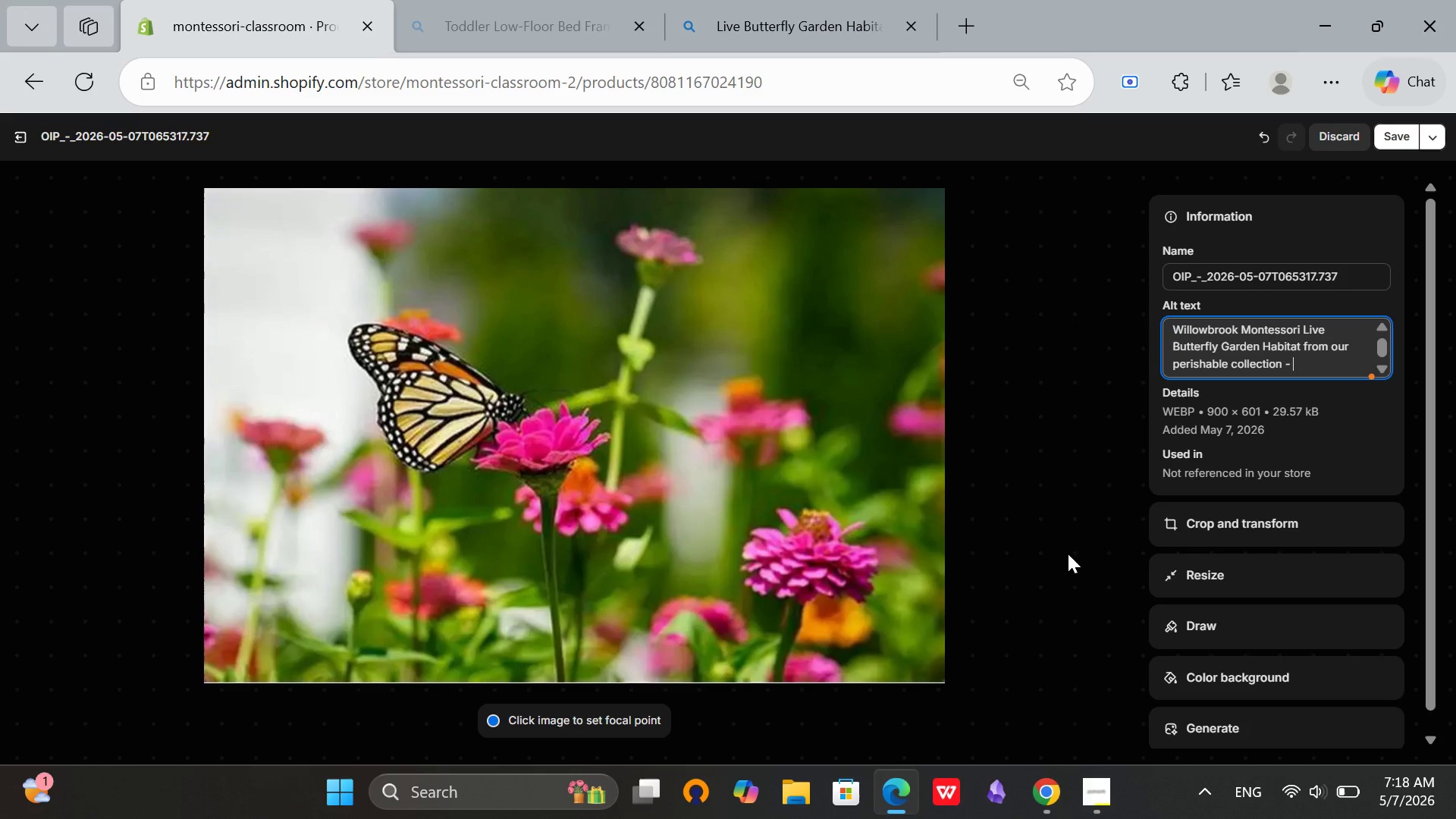 
type(mesh butteryfly)
 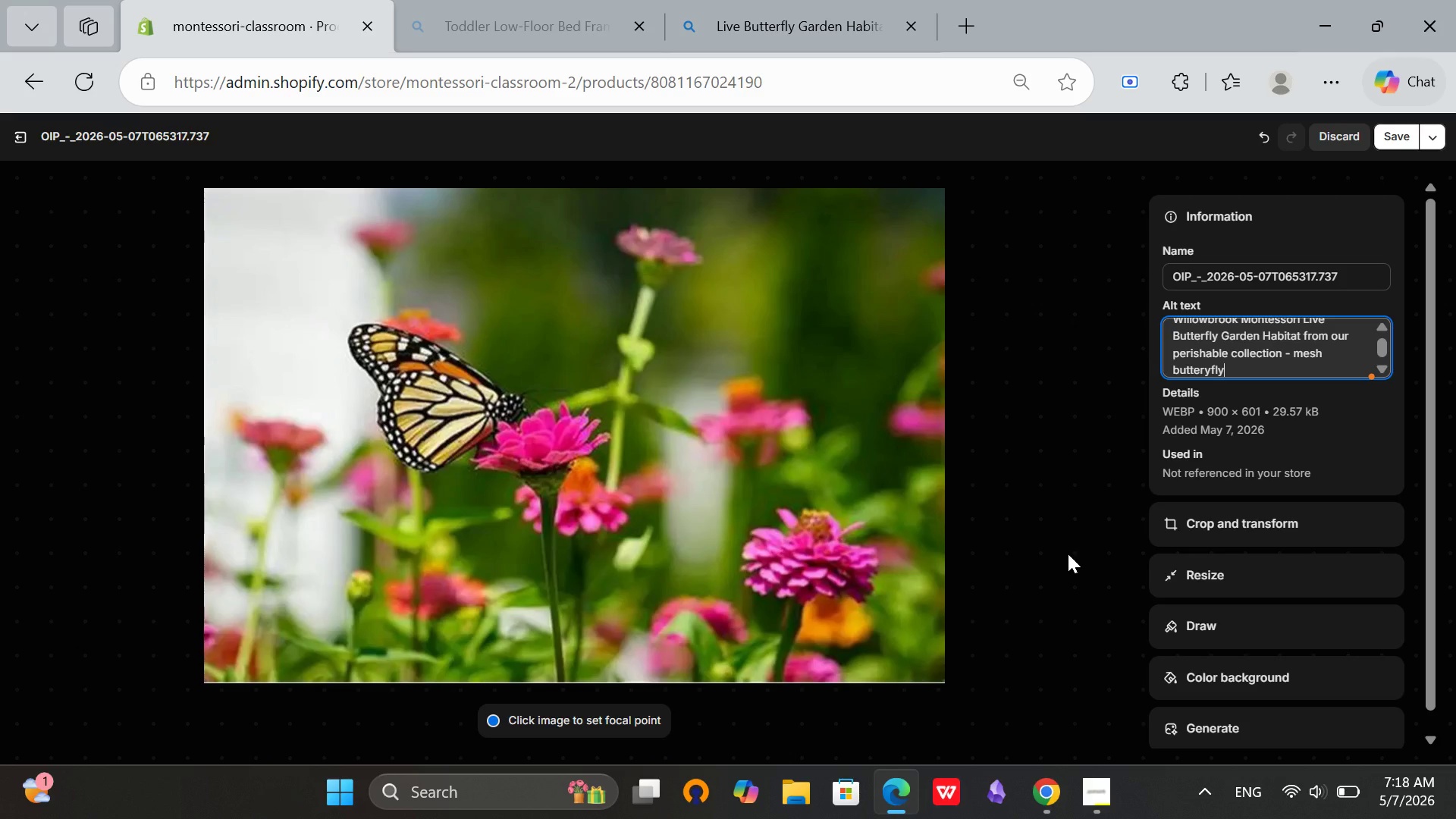 
key(Space)
 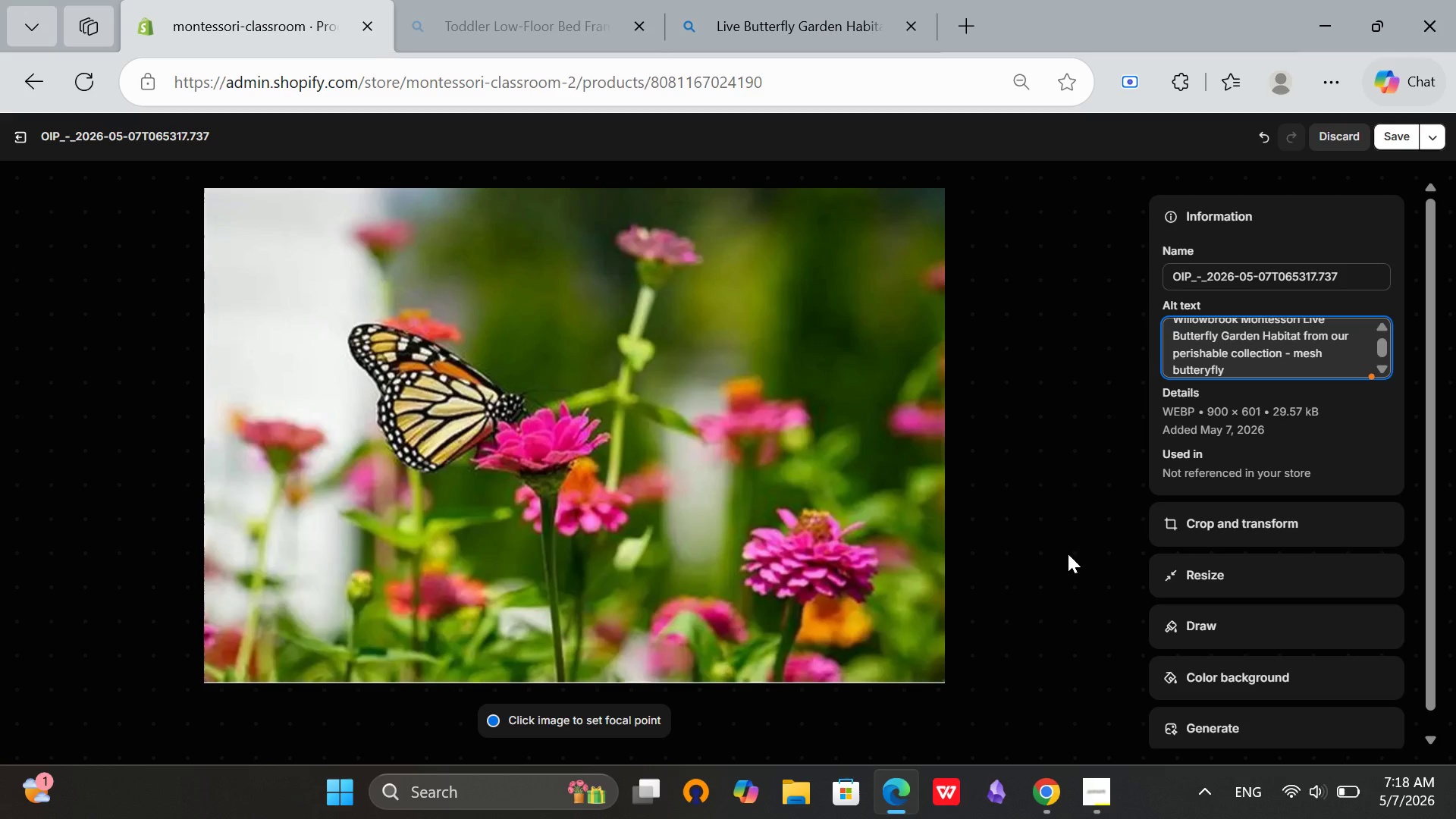 
key(ArrowLeft)
 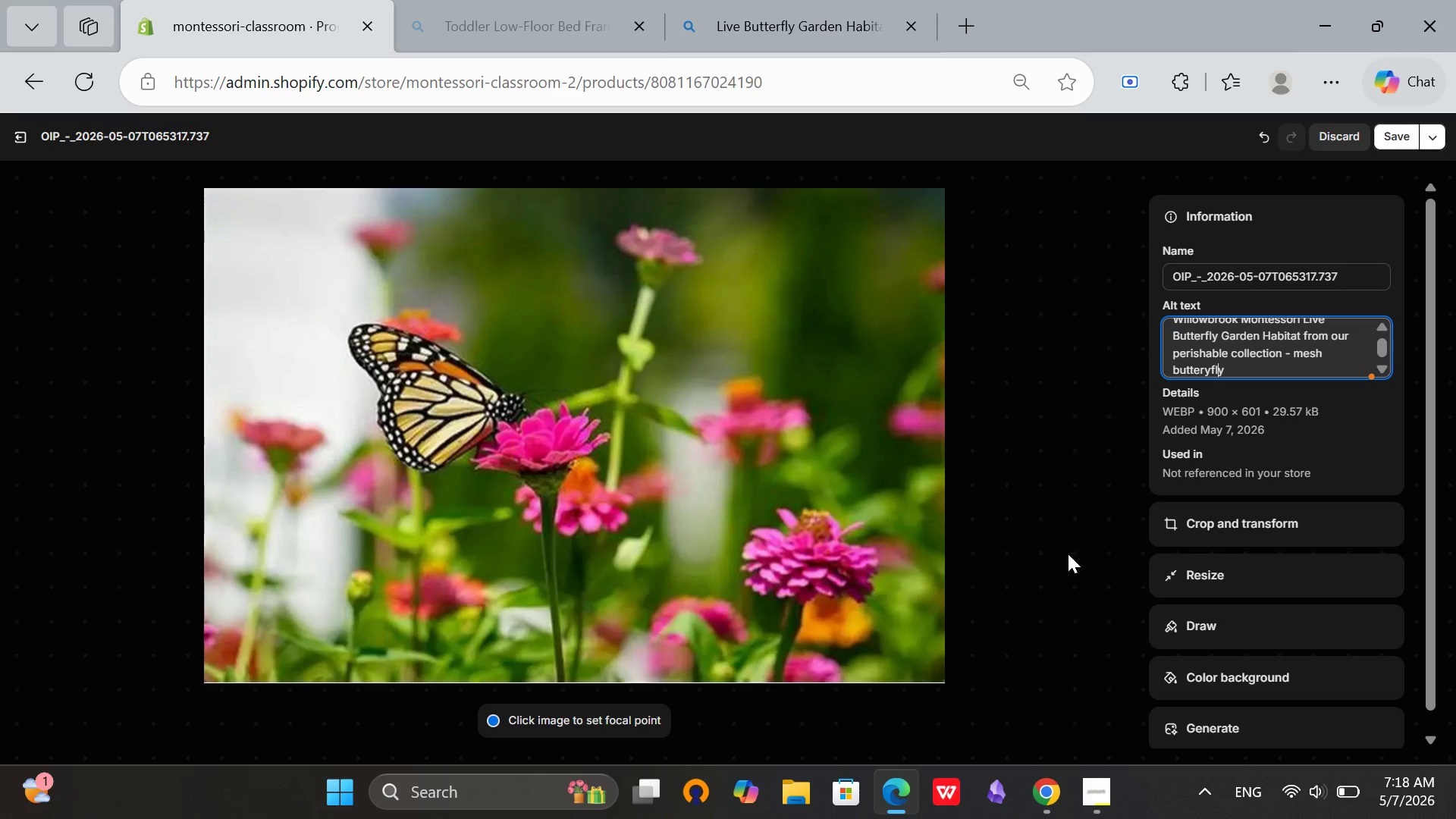 
key(ArrowLeft)
 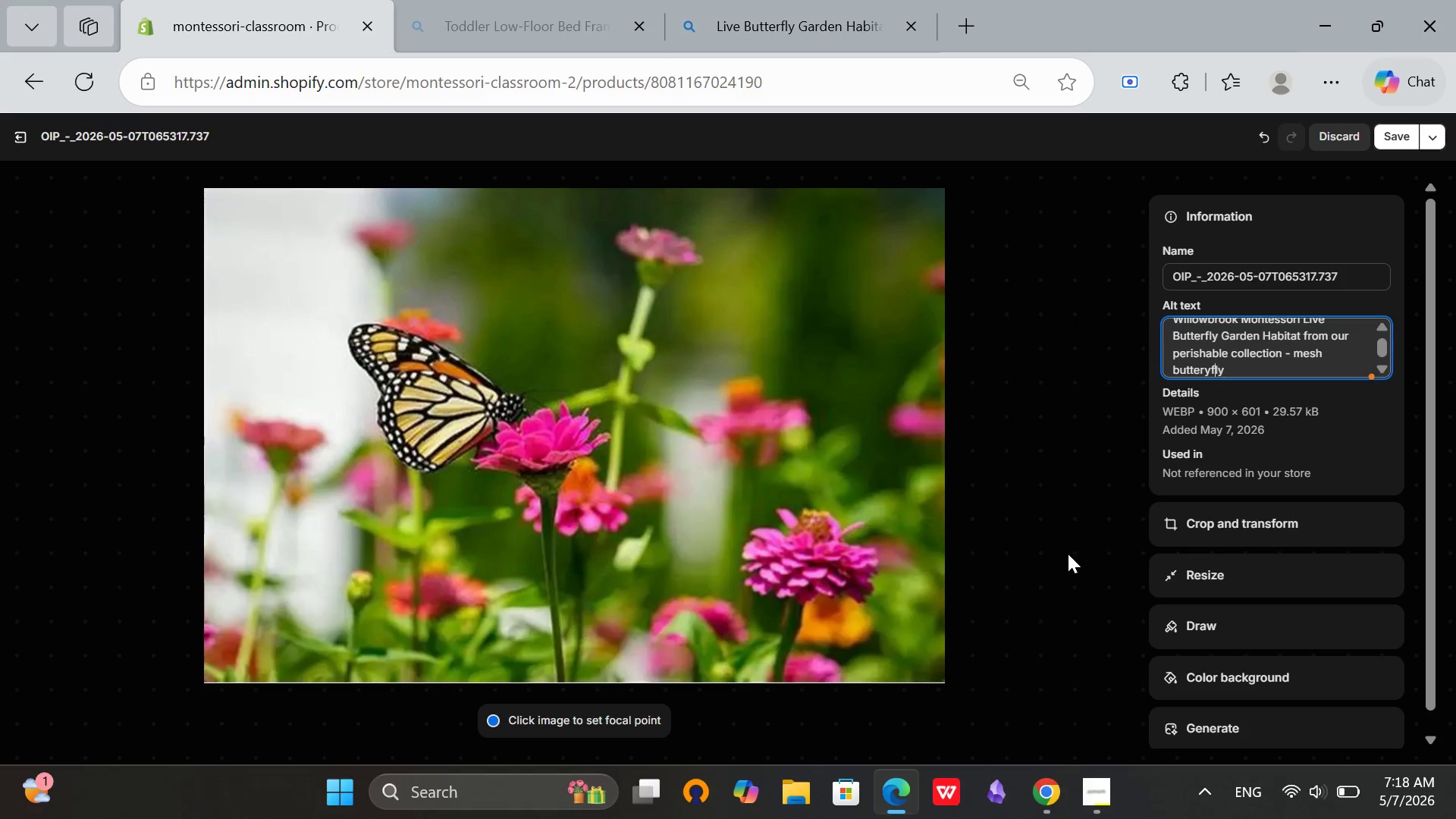 
key(ArrowLeft)
 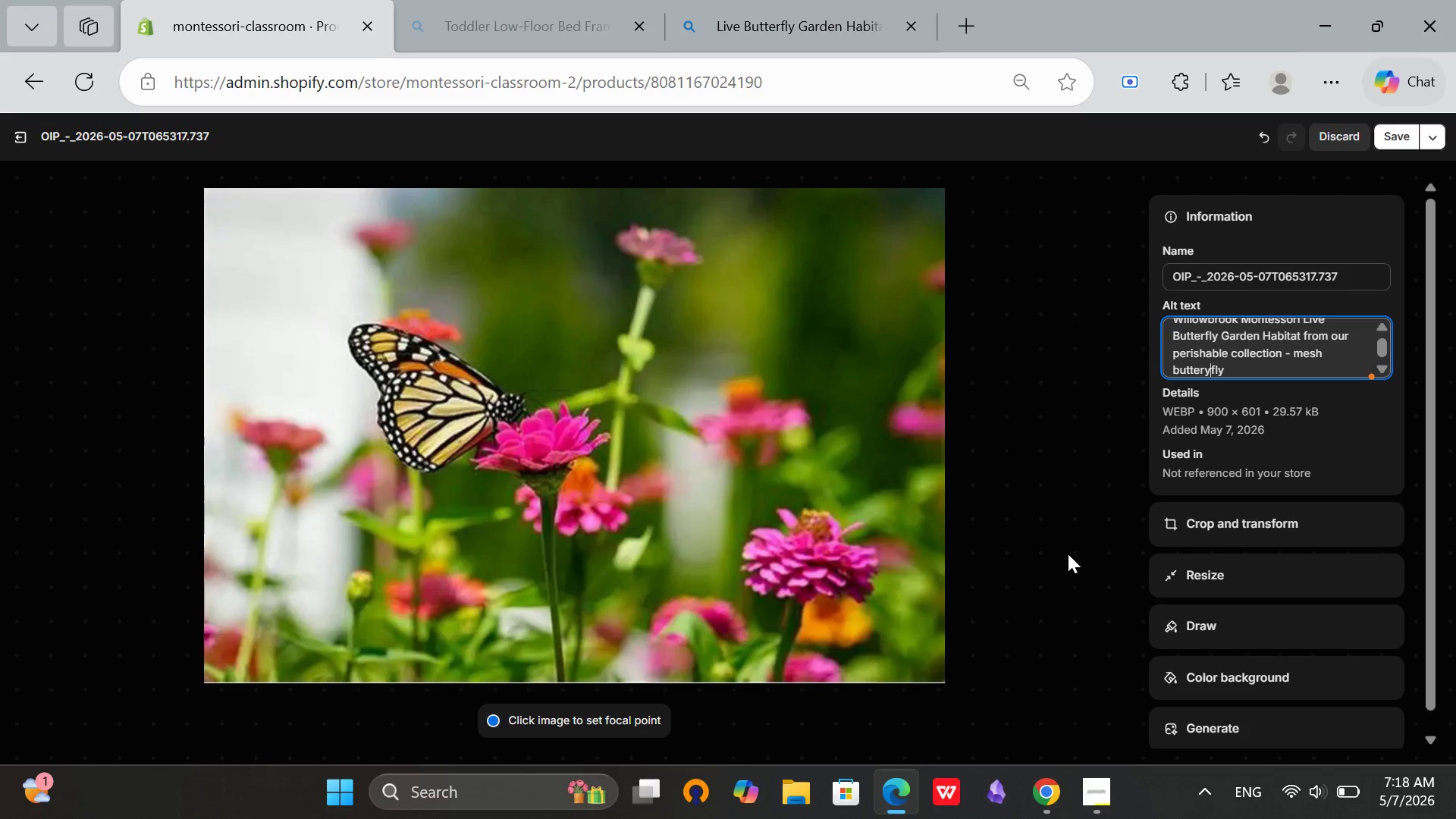 
key(ArrowLeft)
 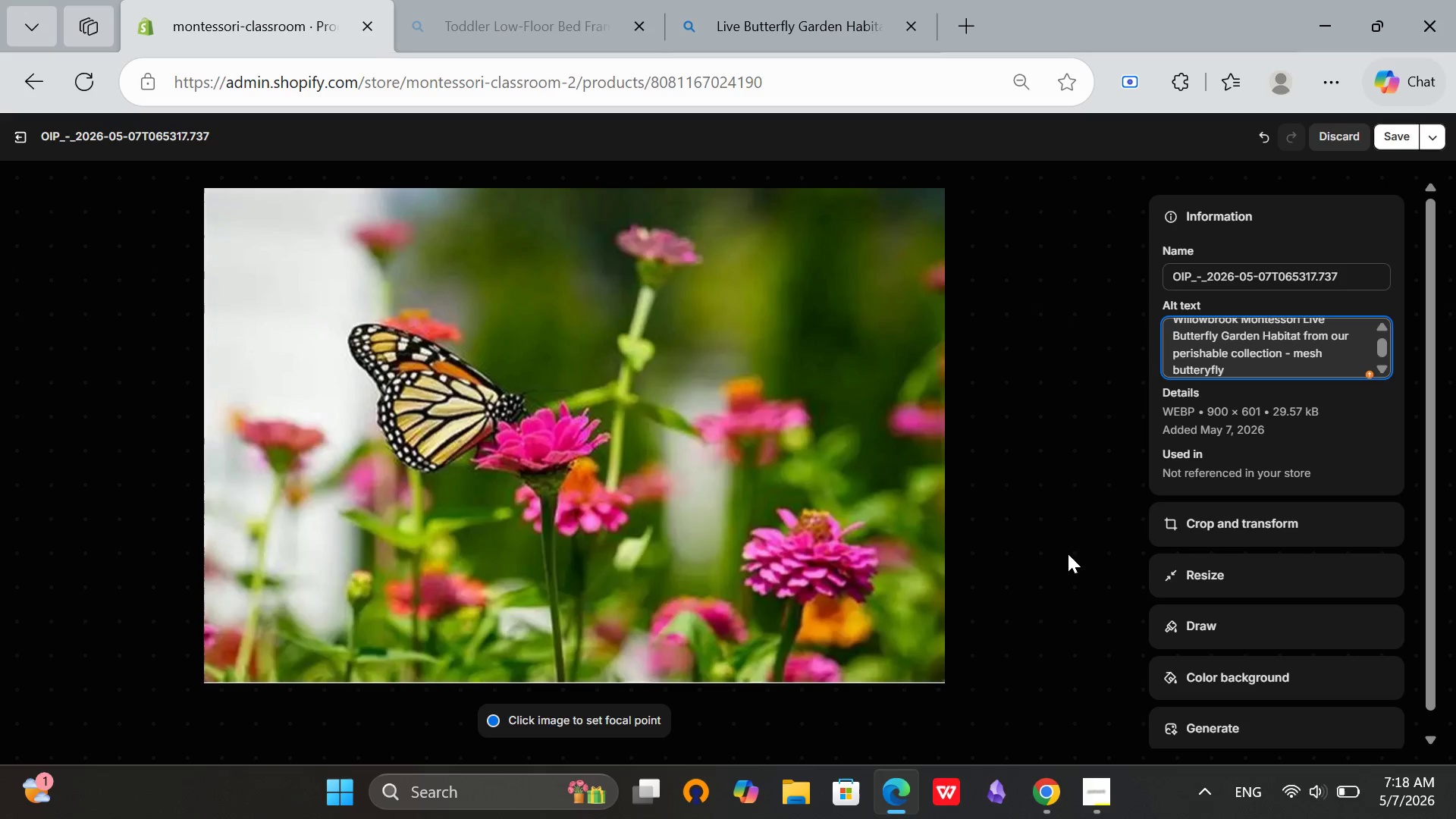 
key(Backspace)
 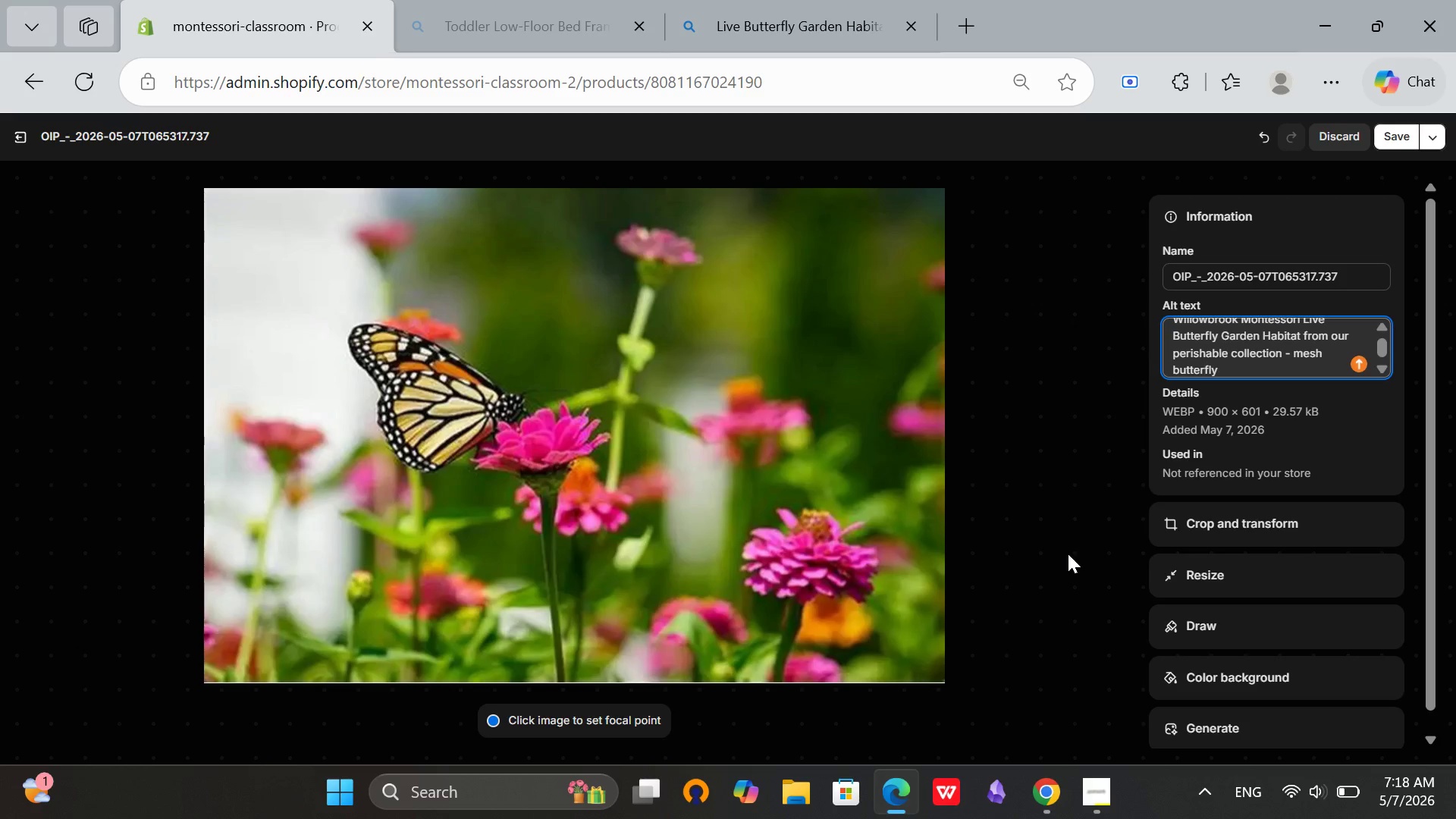 
key(ArrowRight)
 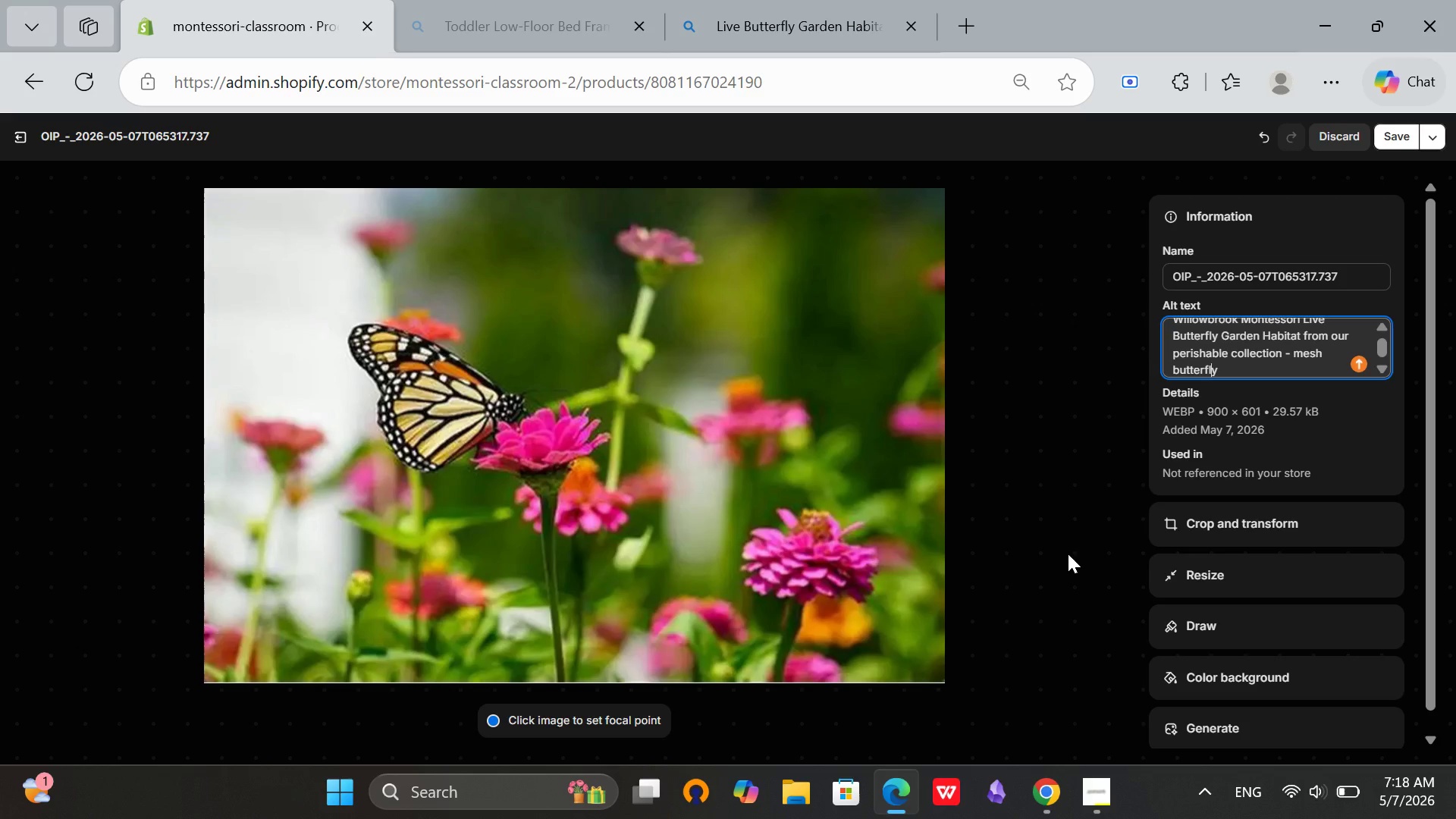 
key(ArrowRight)
 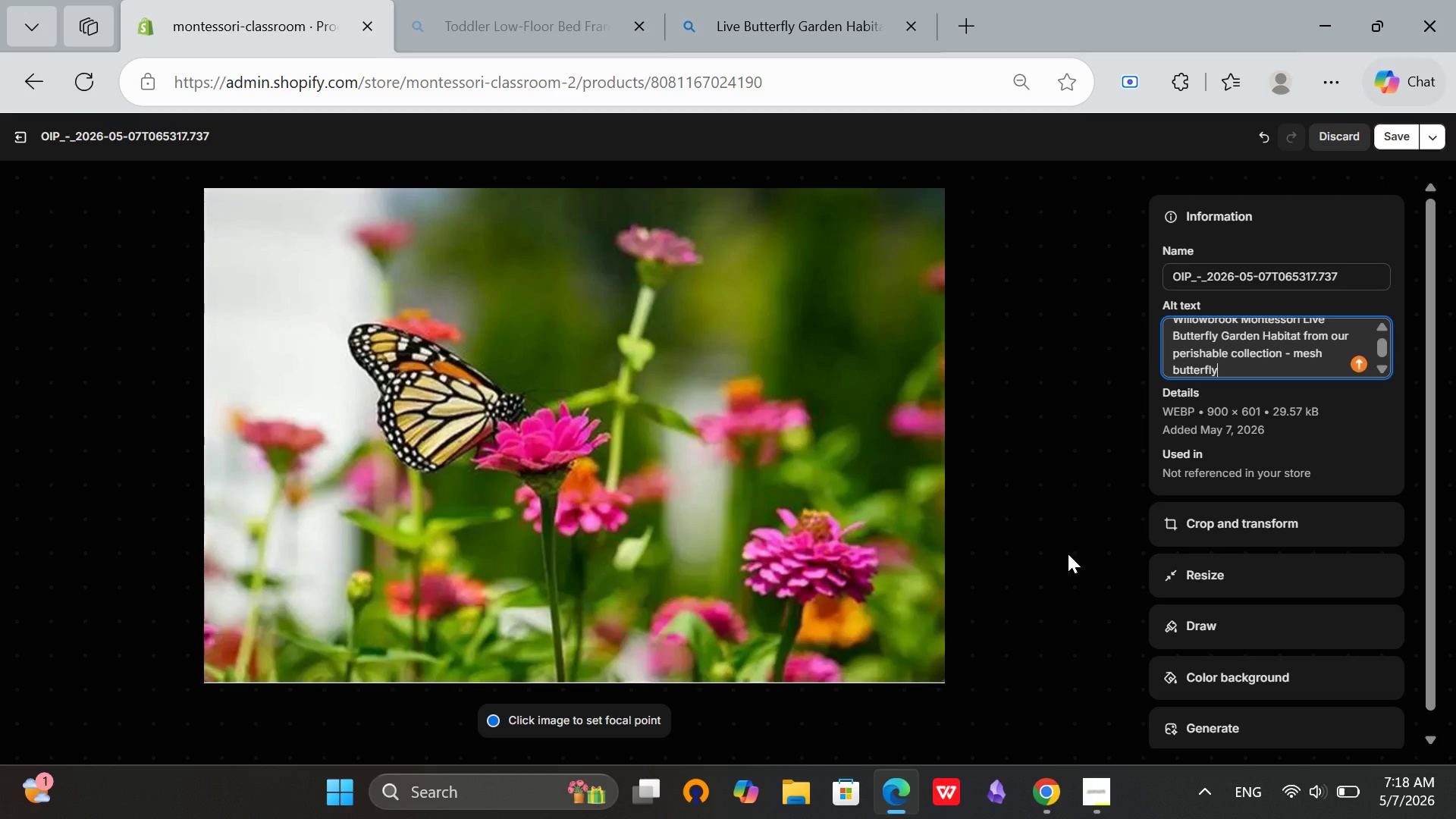 
key(ArrowRight)
 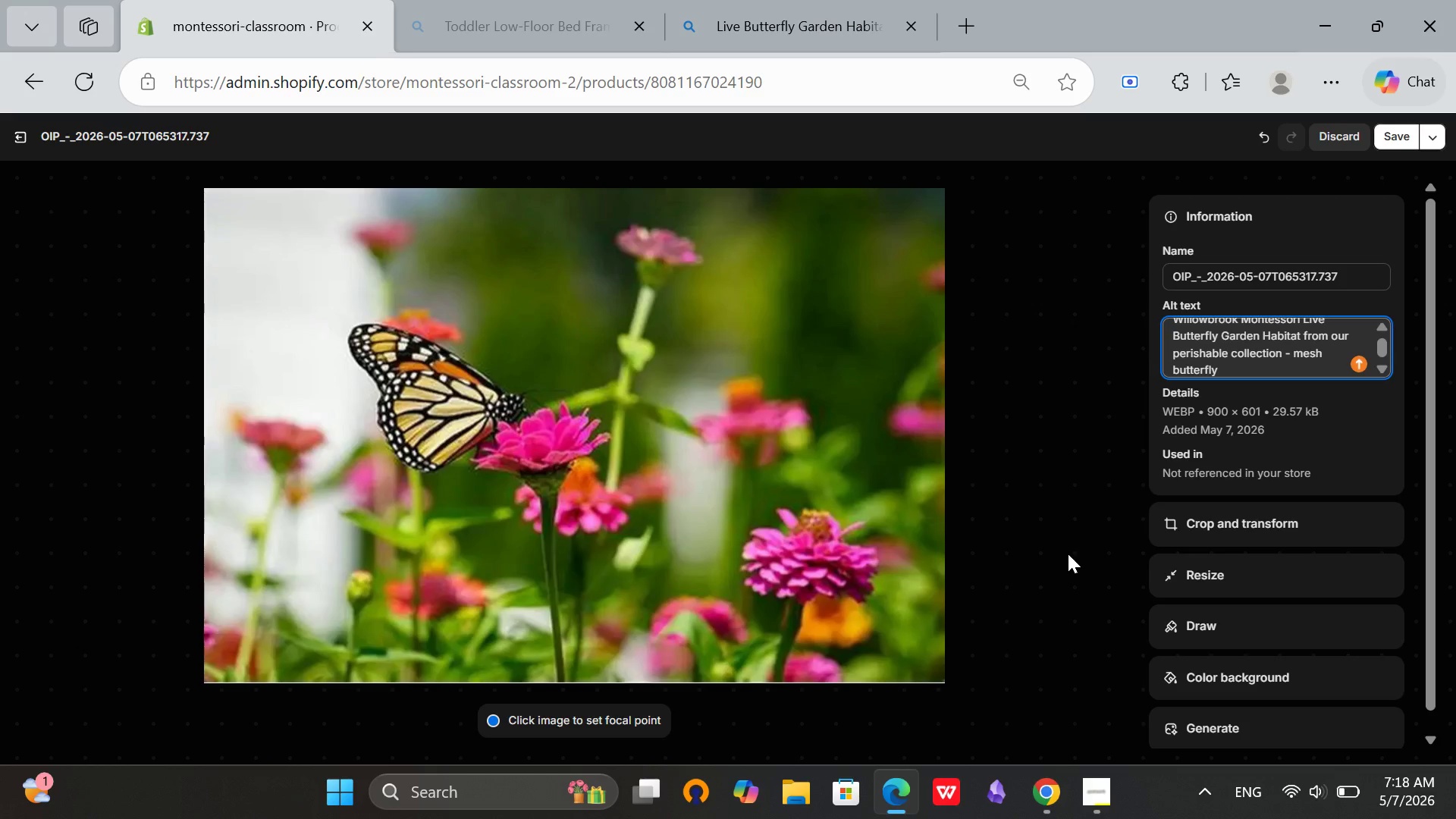 
type( habitat with live)
 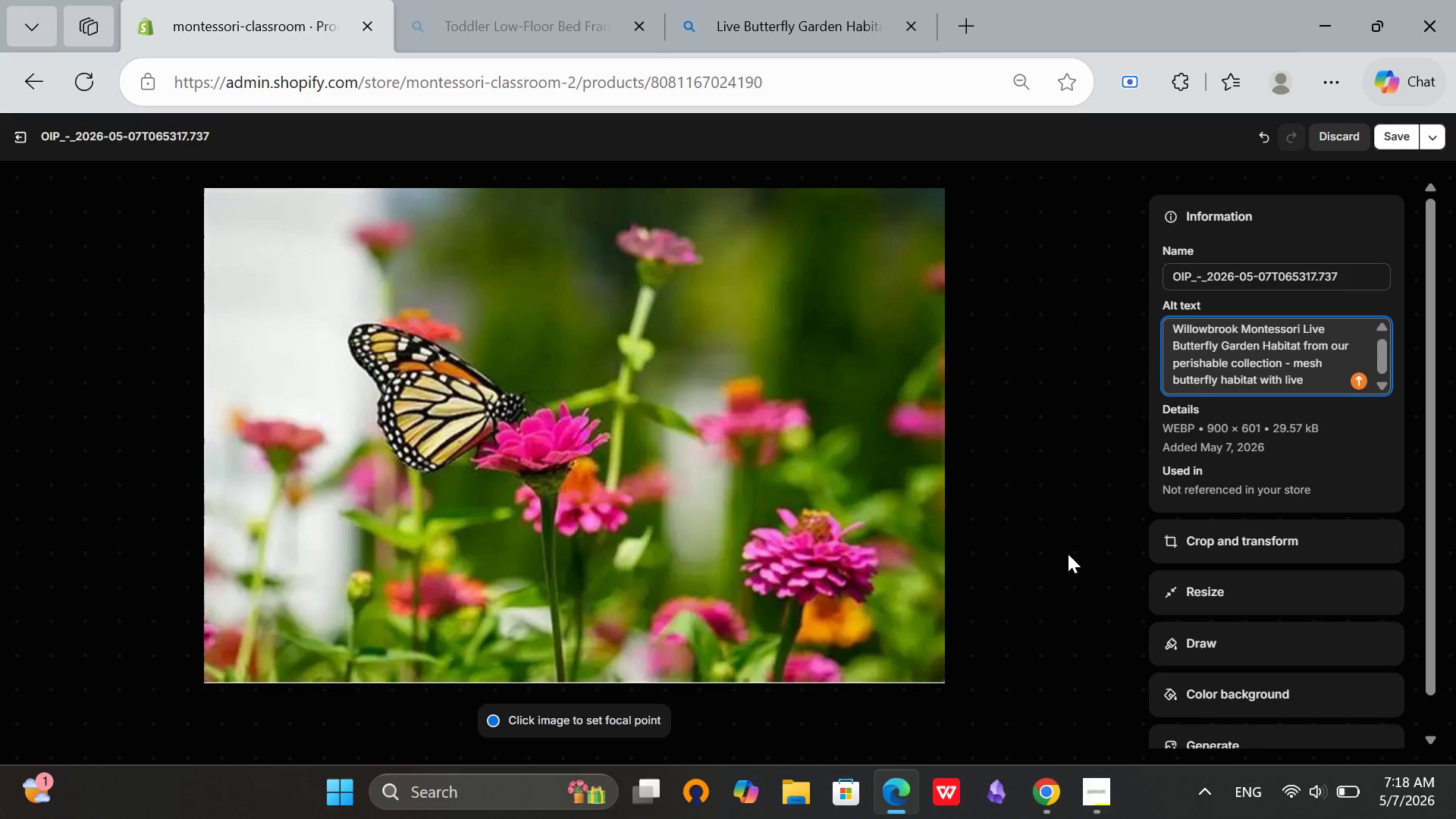 
hold_key(key=Space, duration=0.31)
 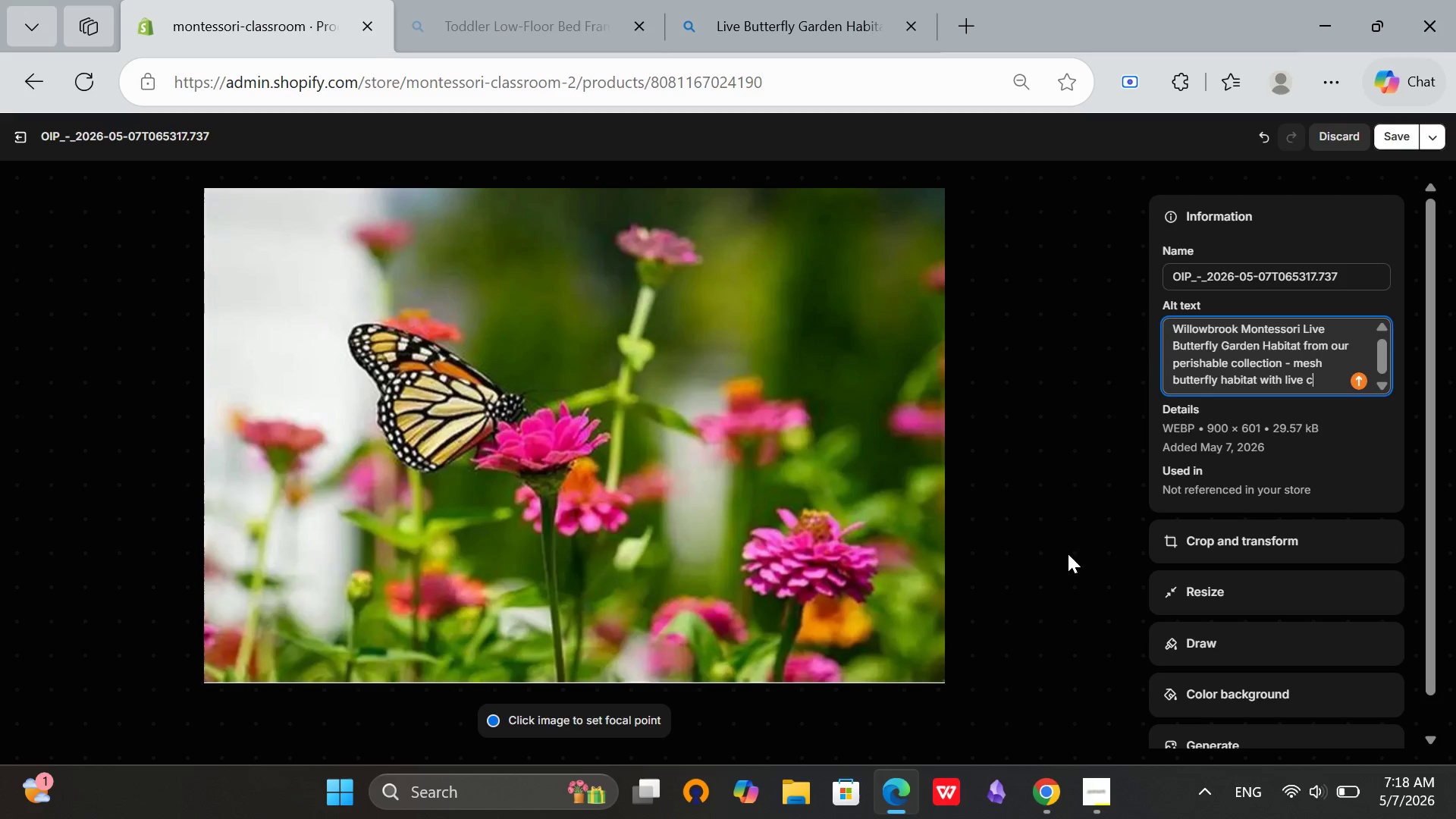 
type(caterpillar coupon)
 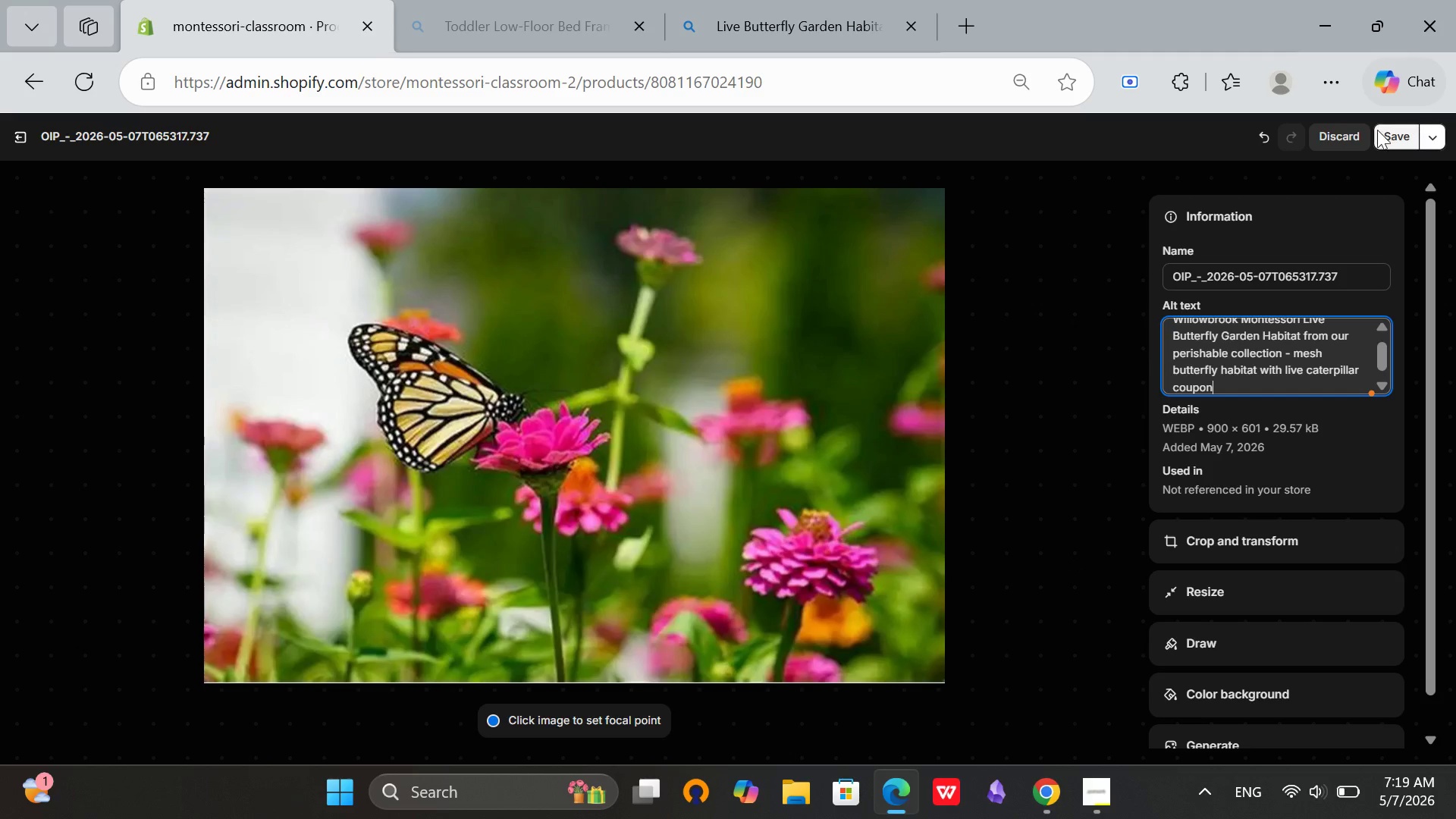 
left_click([1383, 133])
 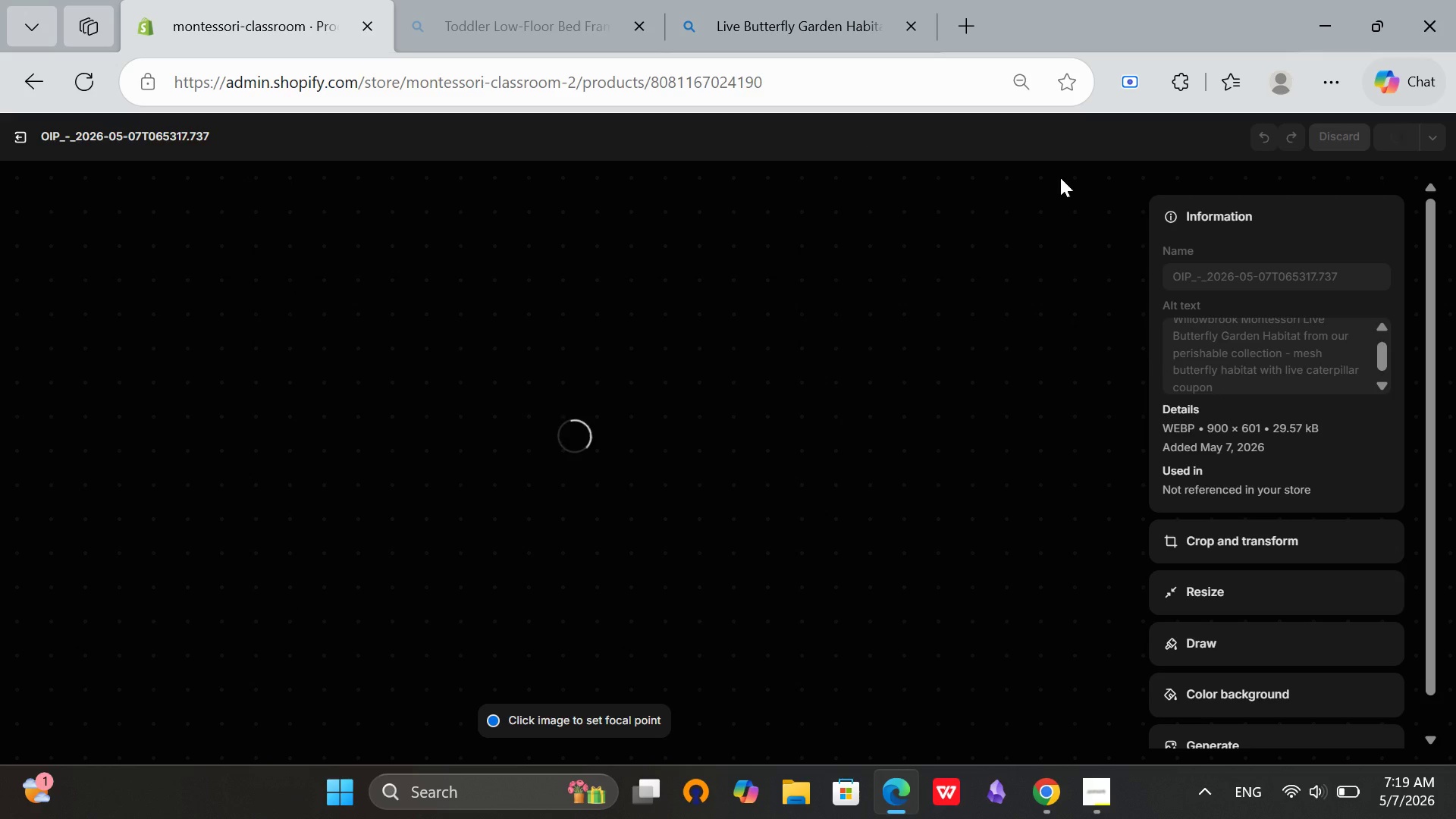 
scroll: coordinate [1419, 375], scroll_direction: down, amount: 3.0
 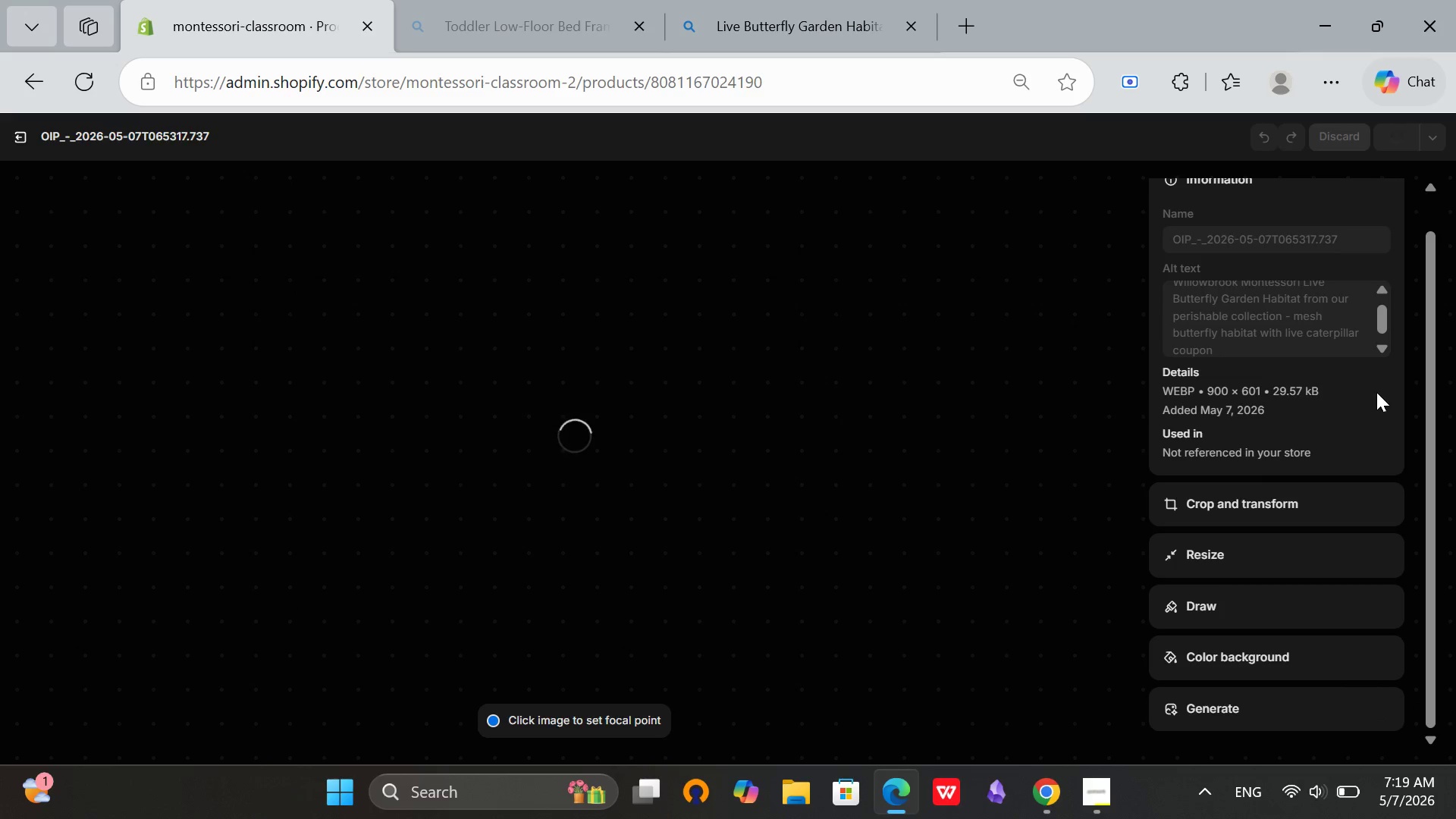 
scroll: coordinate [1410, 290], scroll_direction: up, amount: 3.0
 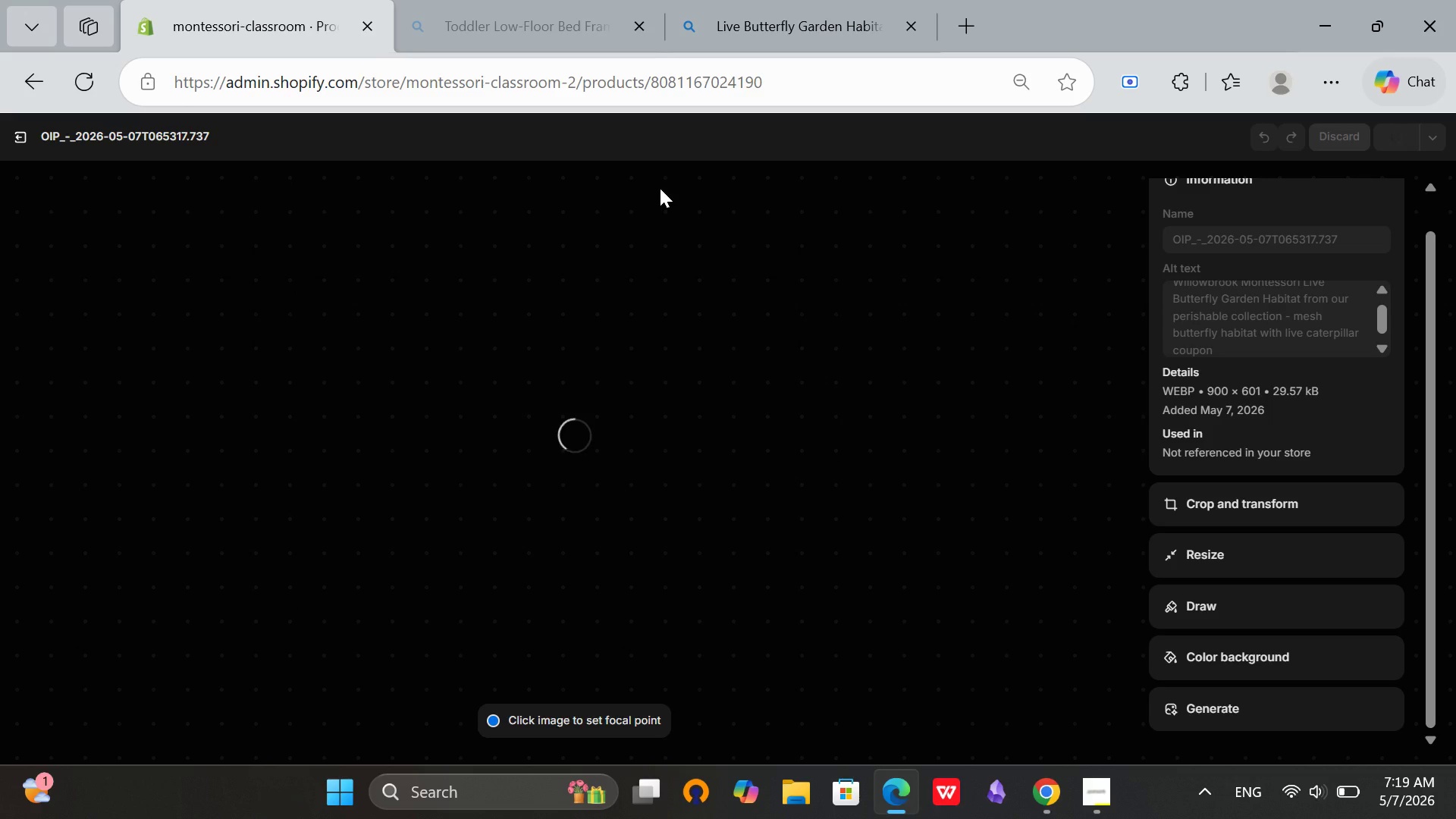 
wait(12.49)
 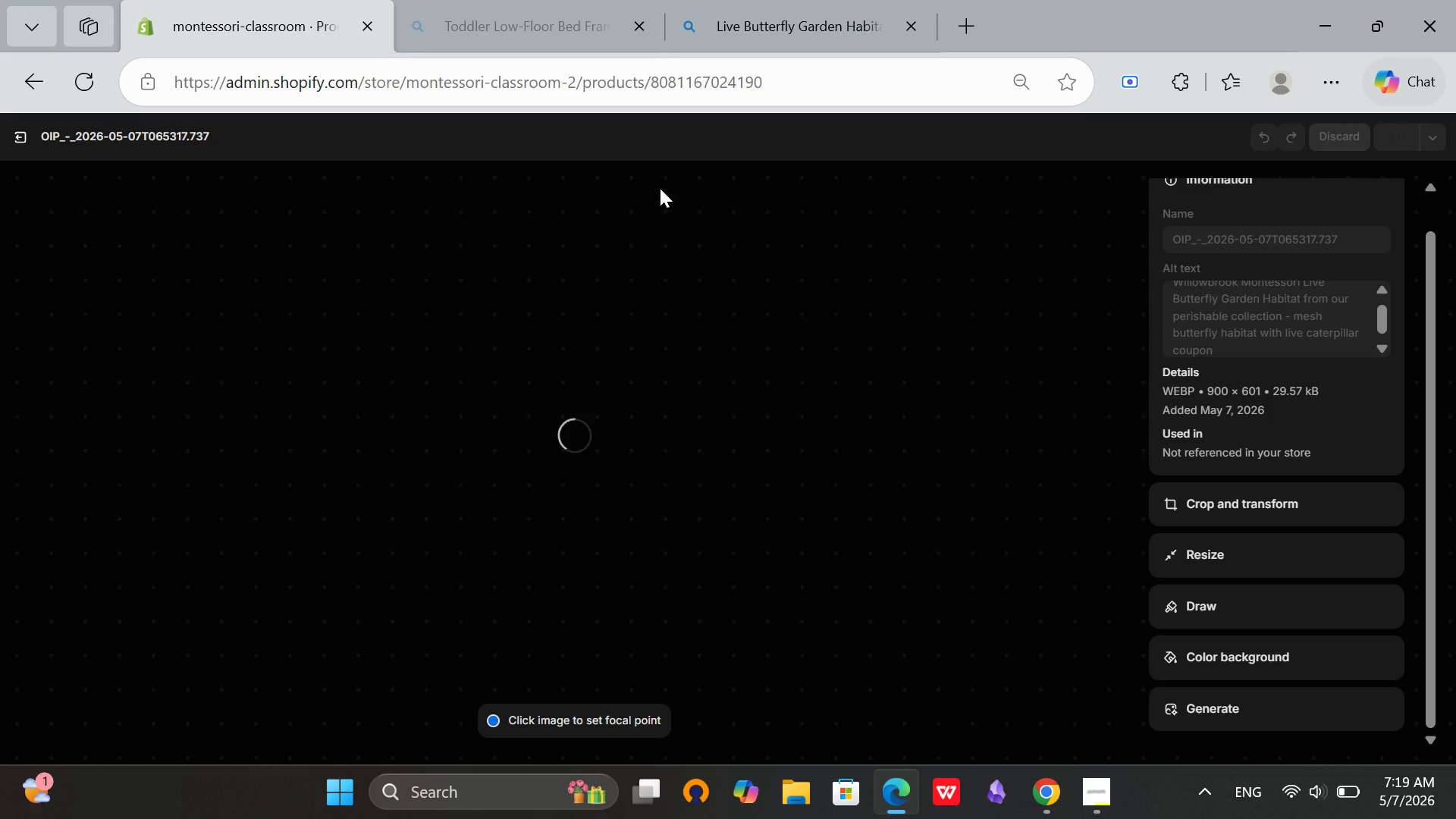 
left_click([20, 132])
 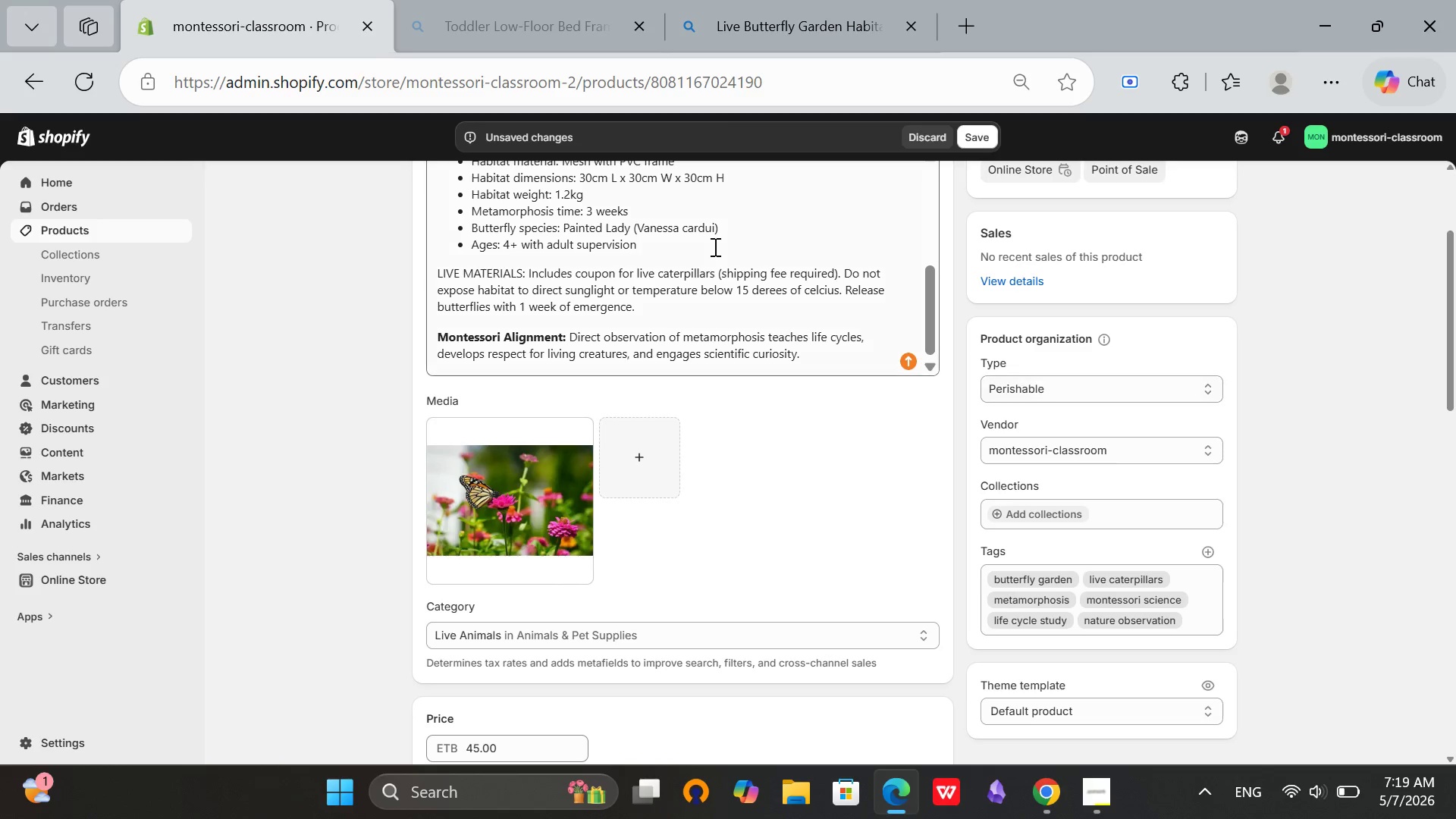 
scroll: coordinate [714, 246], scroll_direction: up, amount: 3.0
 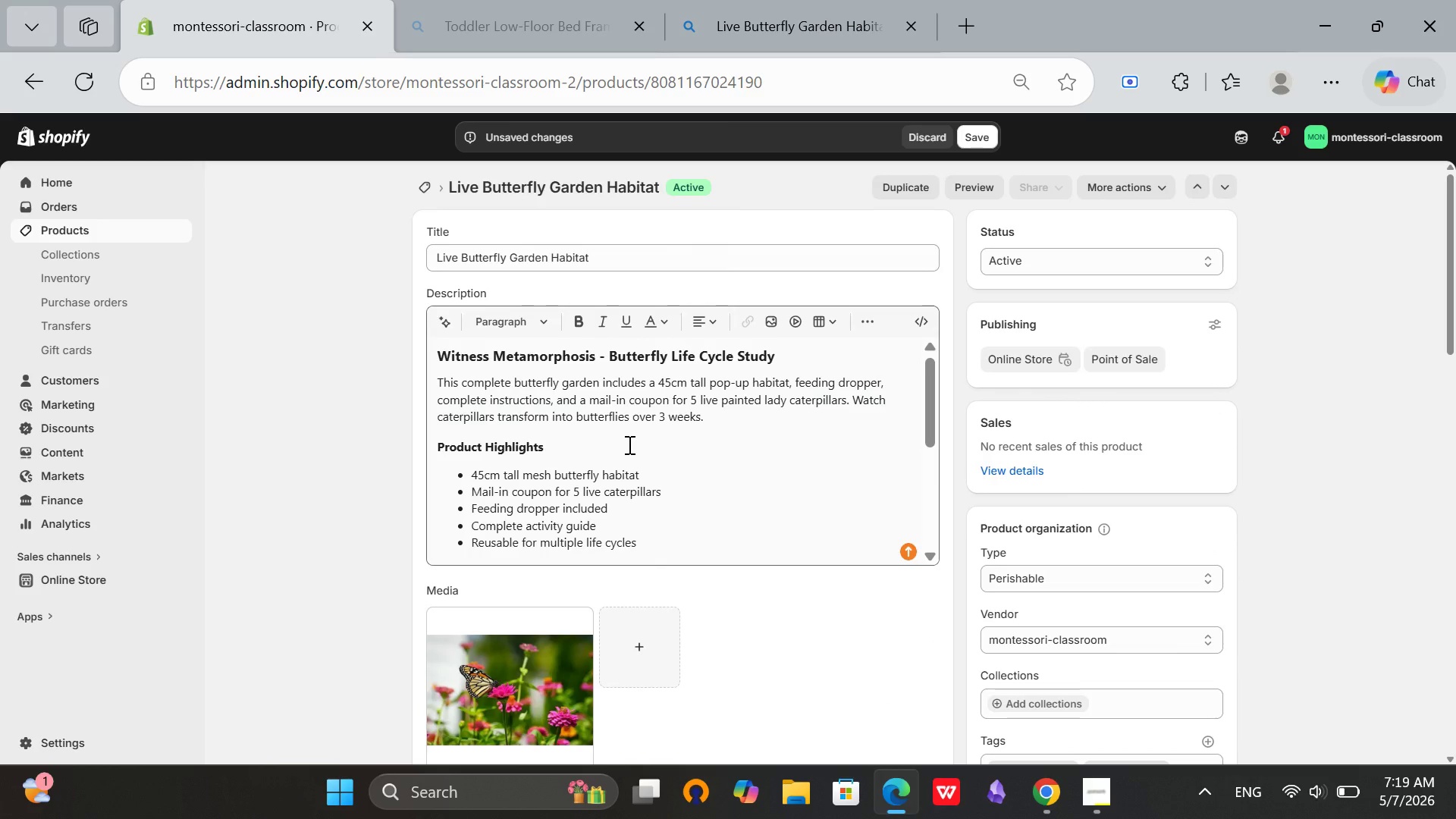 
right_click([627, 445])
 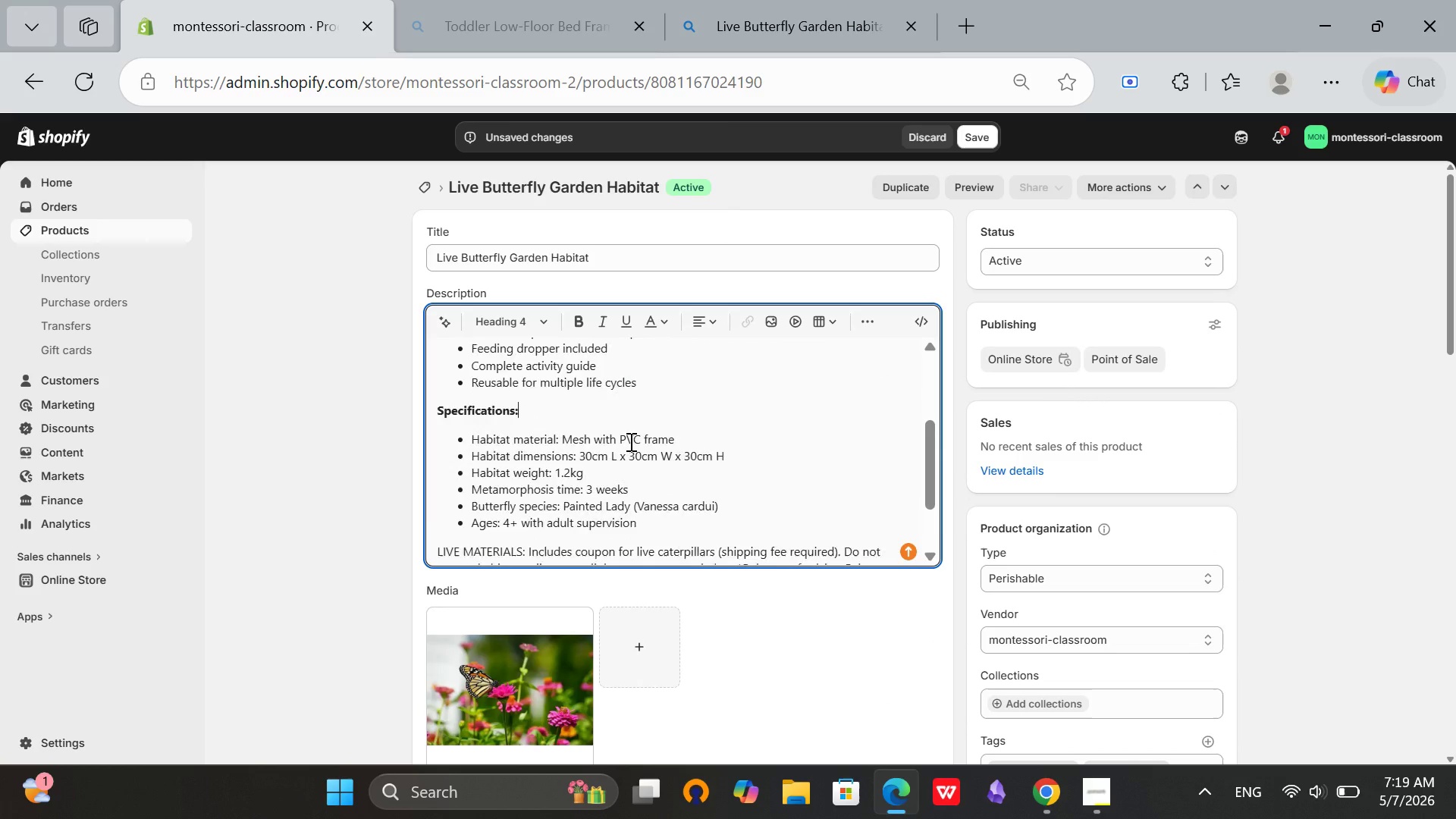 
scroll: coordinate [737, 428], scroll_direction: down, amount: 4.0
 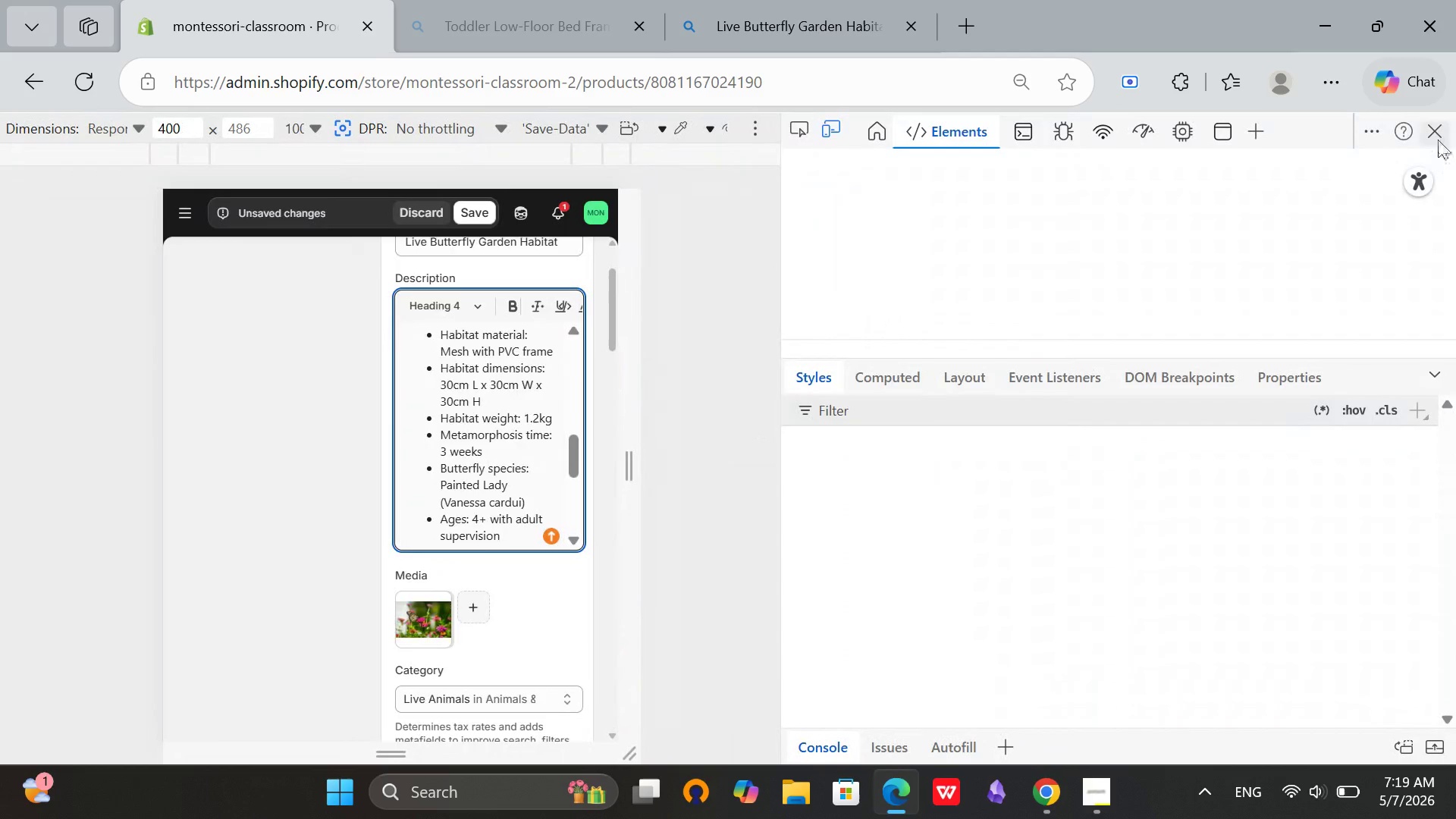 
left_click([1436, 139])
 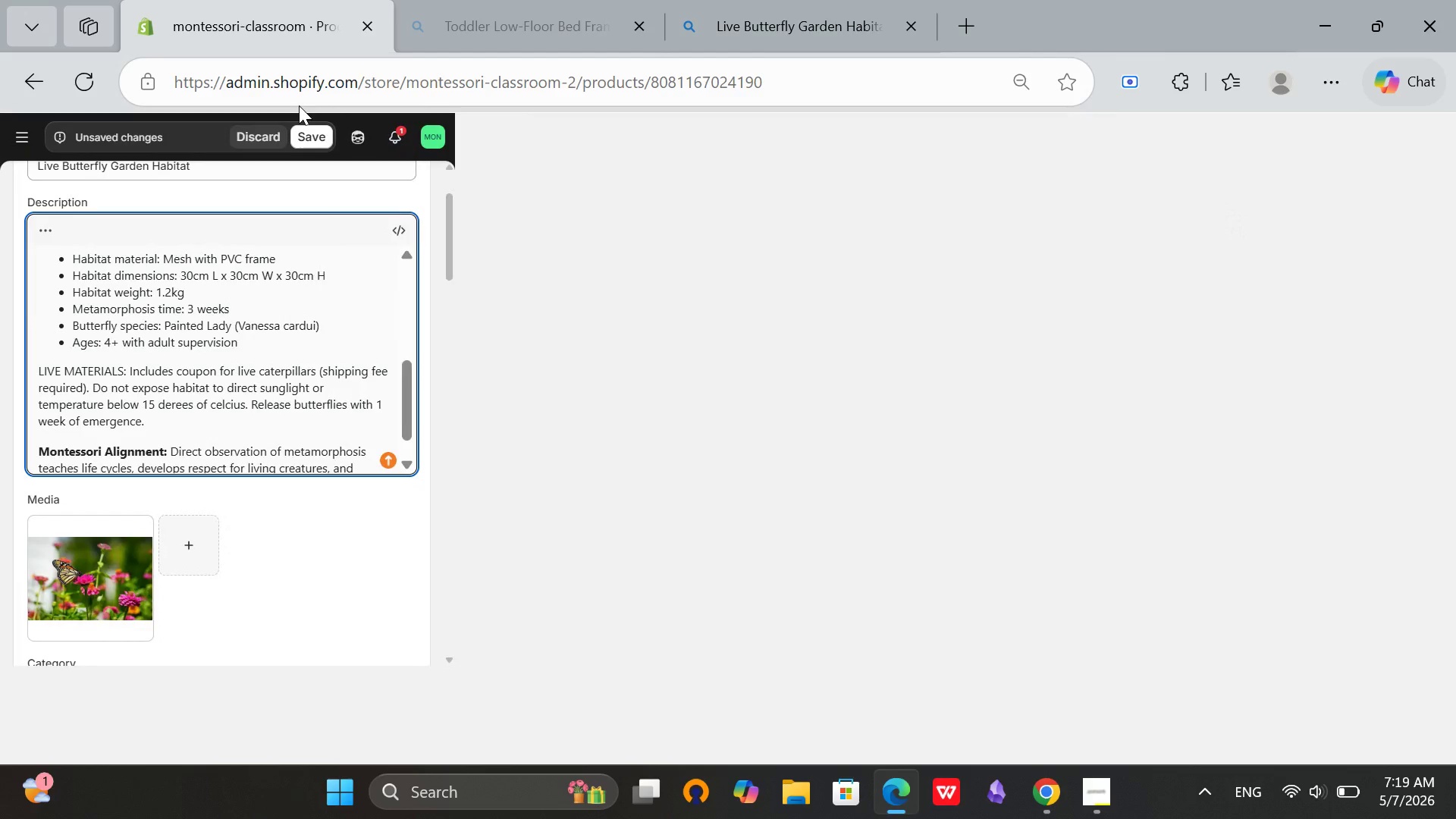 
scroll: coordinate [356, 279], scroll_direction: down, amount: 3.0
 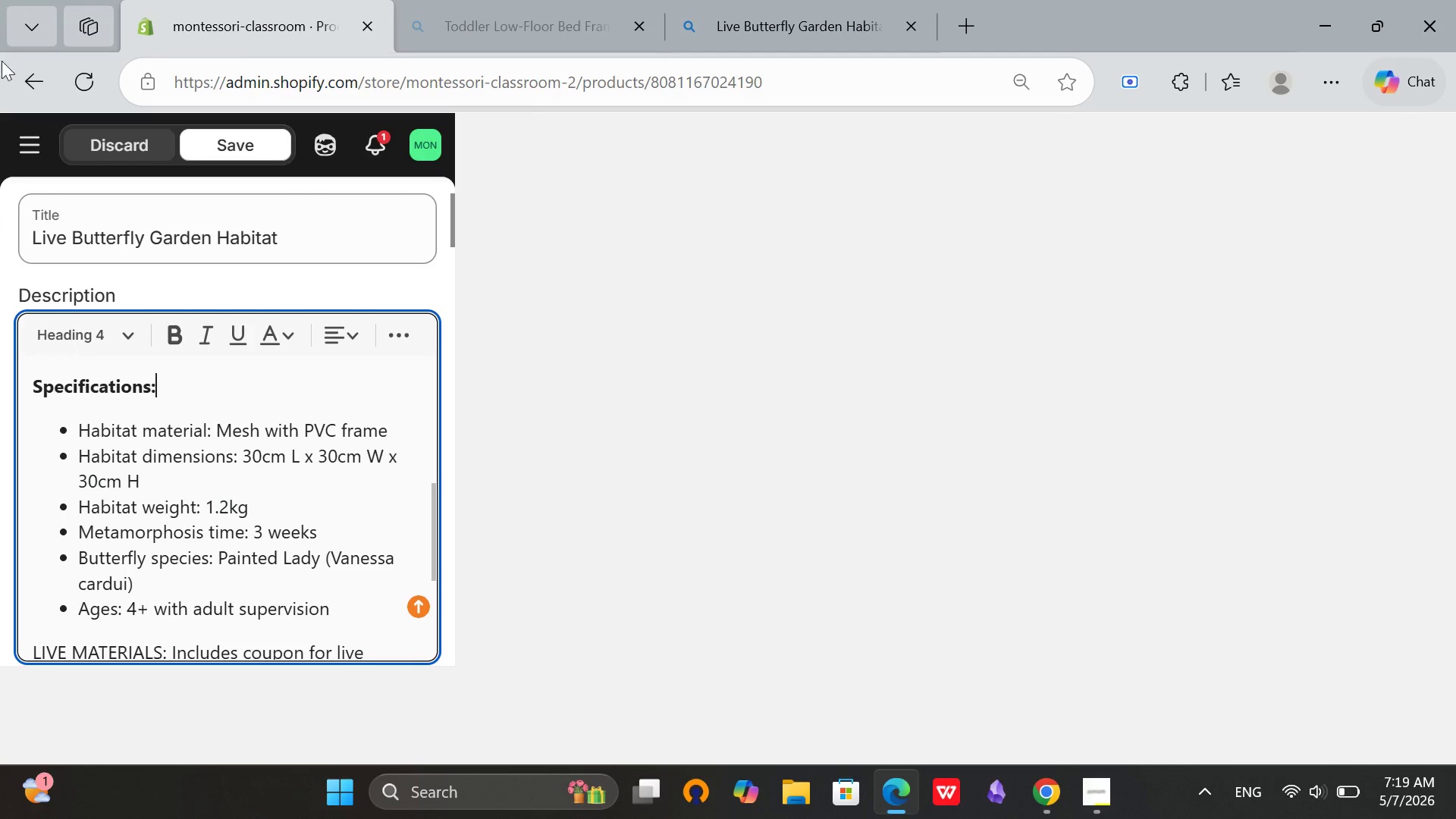 
left_click([103, 94])
 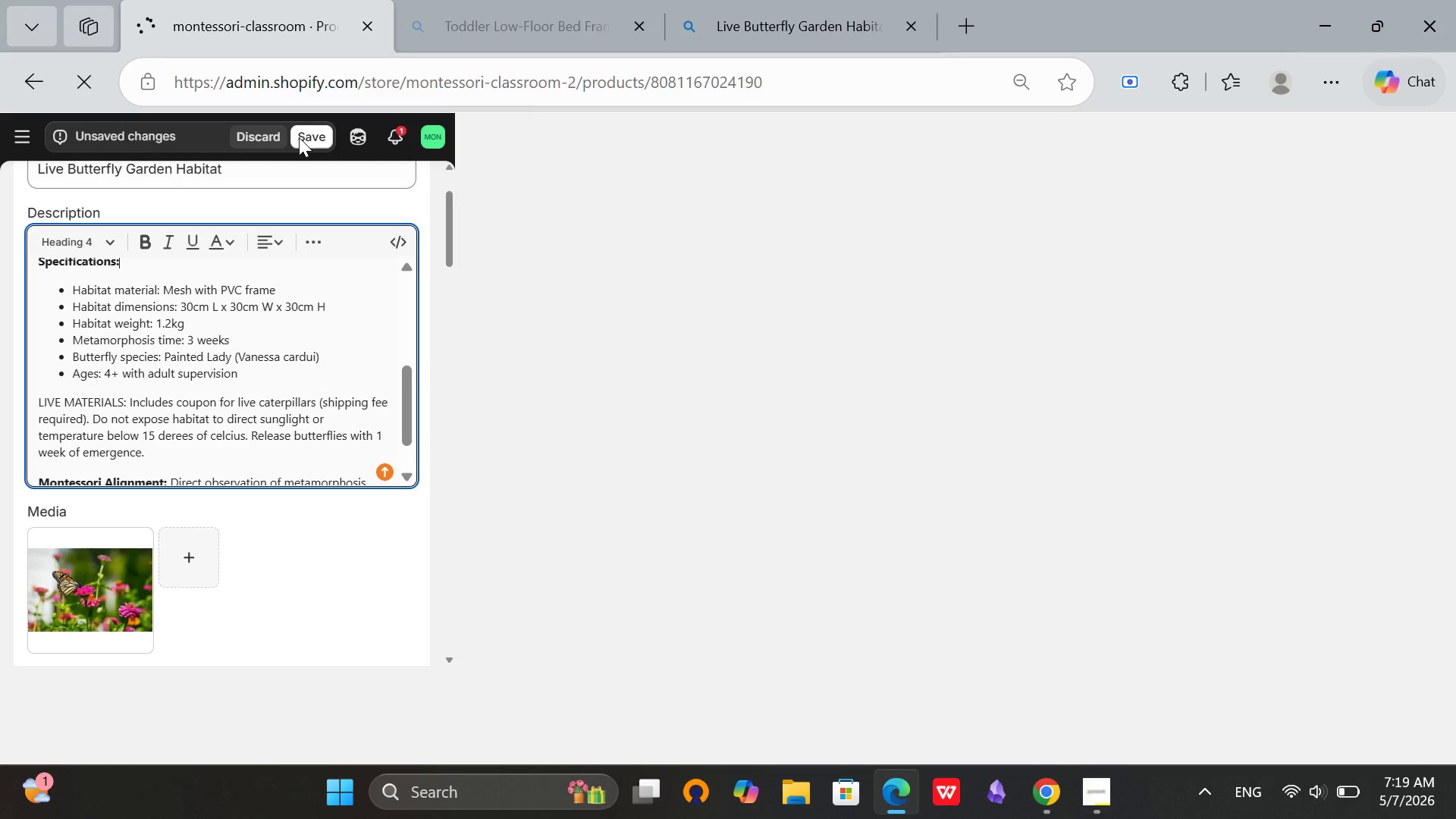 
left_click([300, 137])
 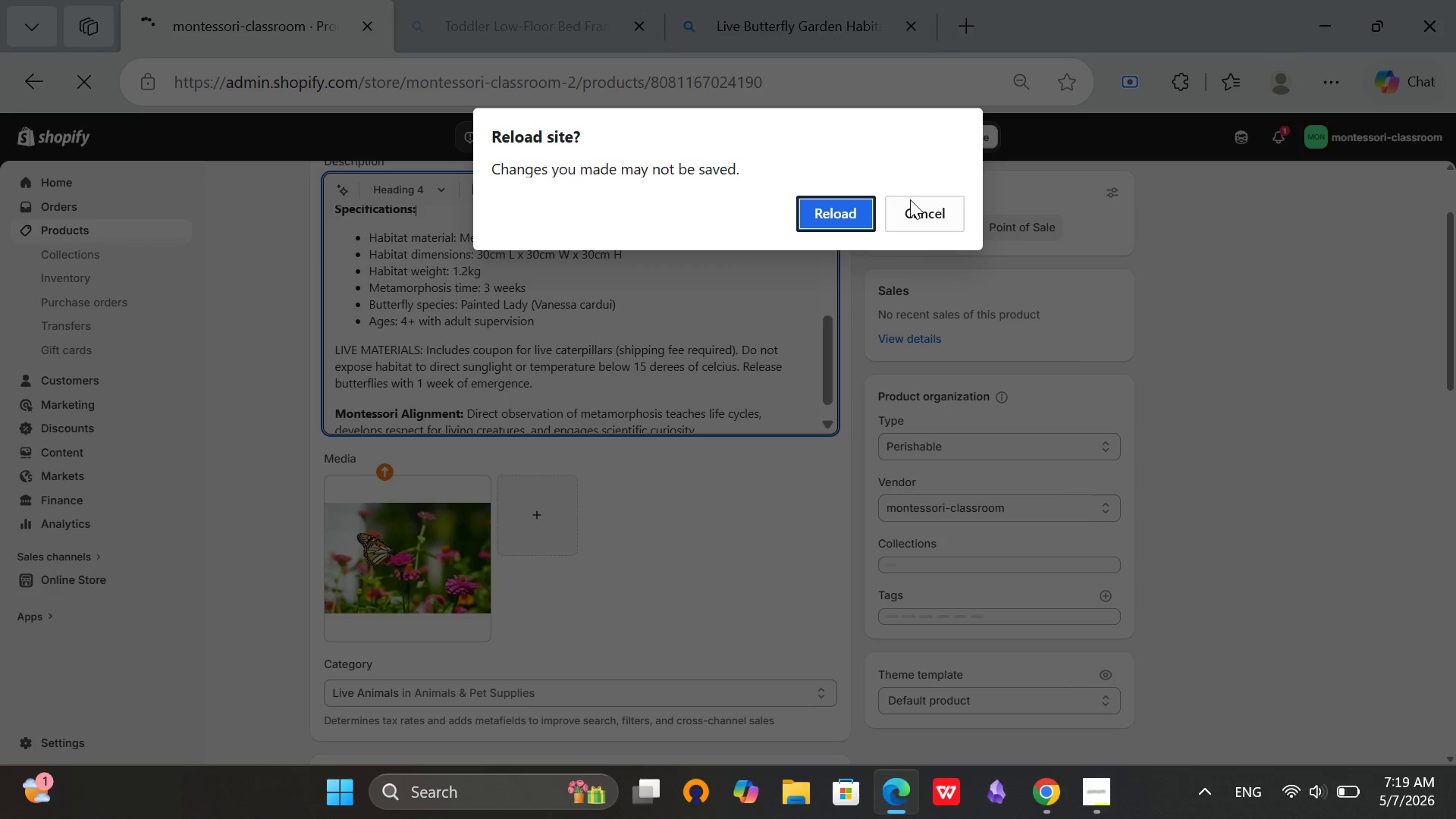 
left_click([910, 199])
 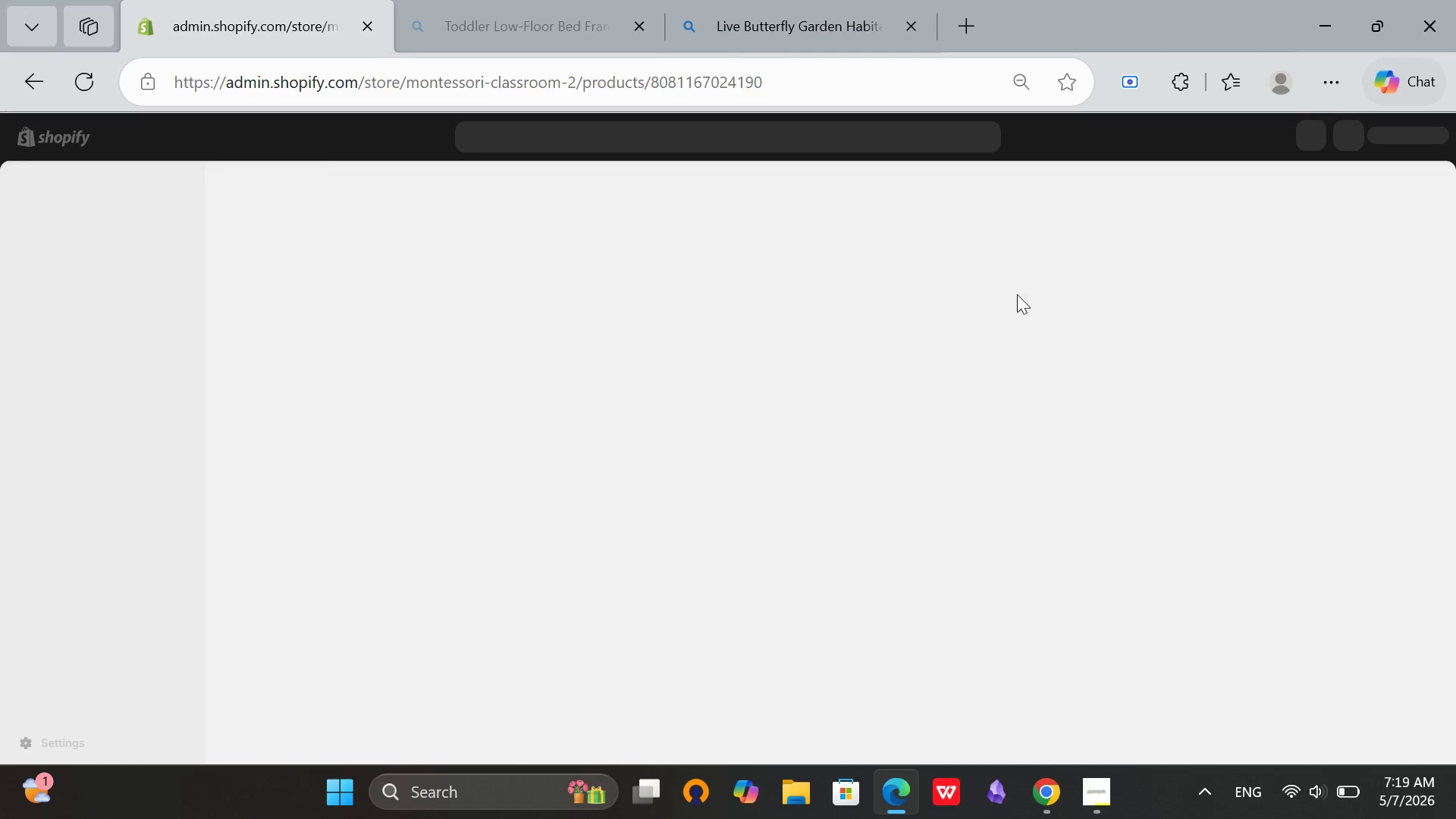 
wait(6.3)
 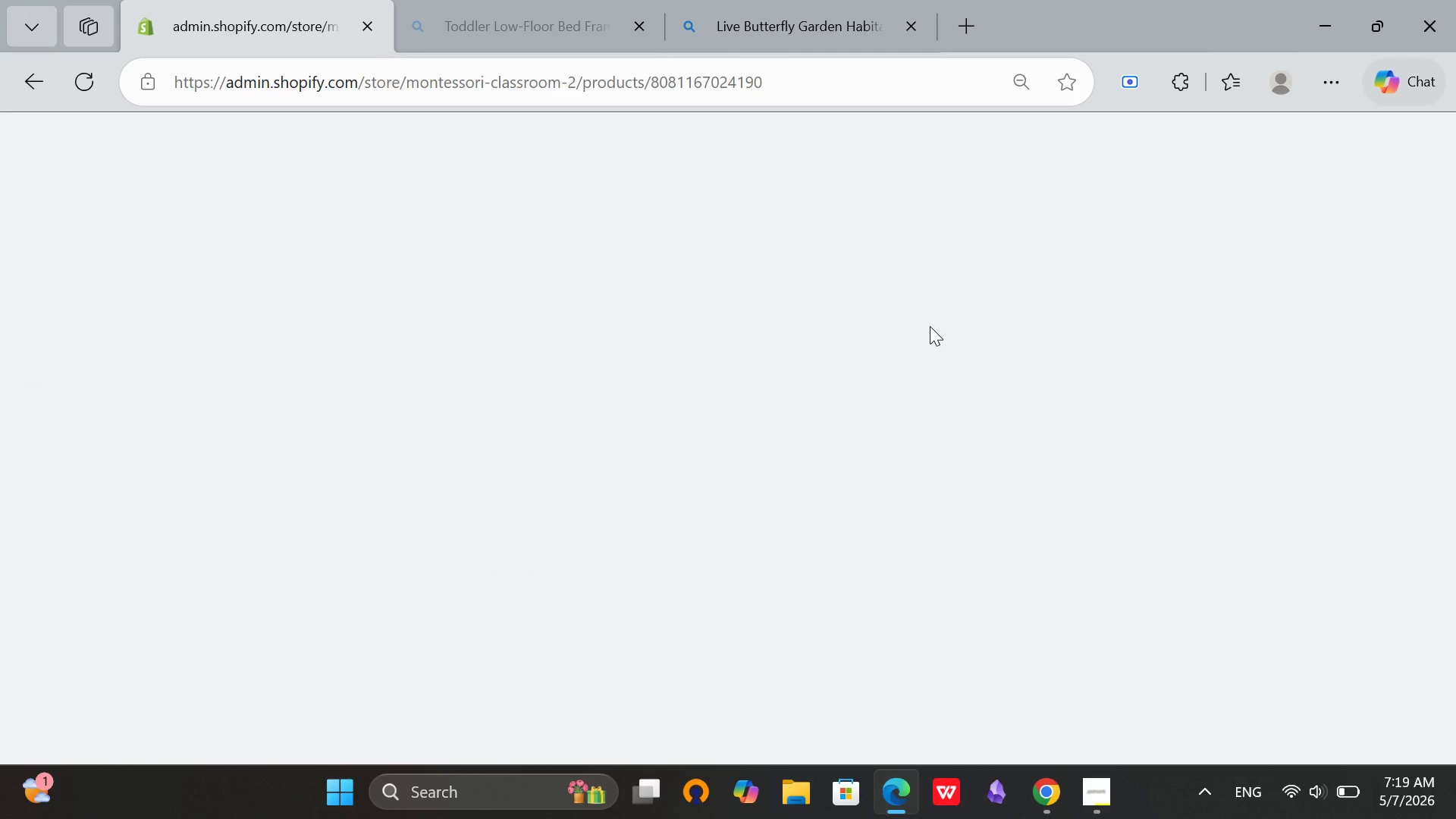 
left_click([1102, 778])
 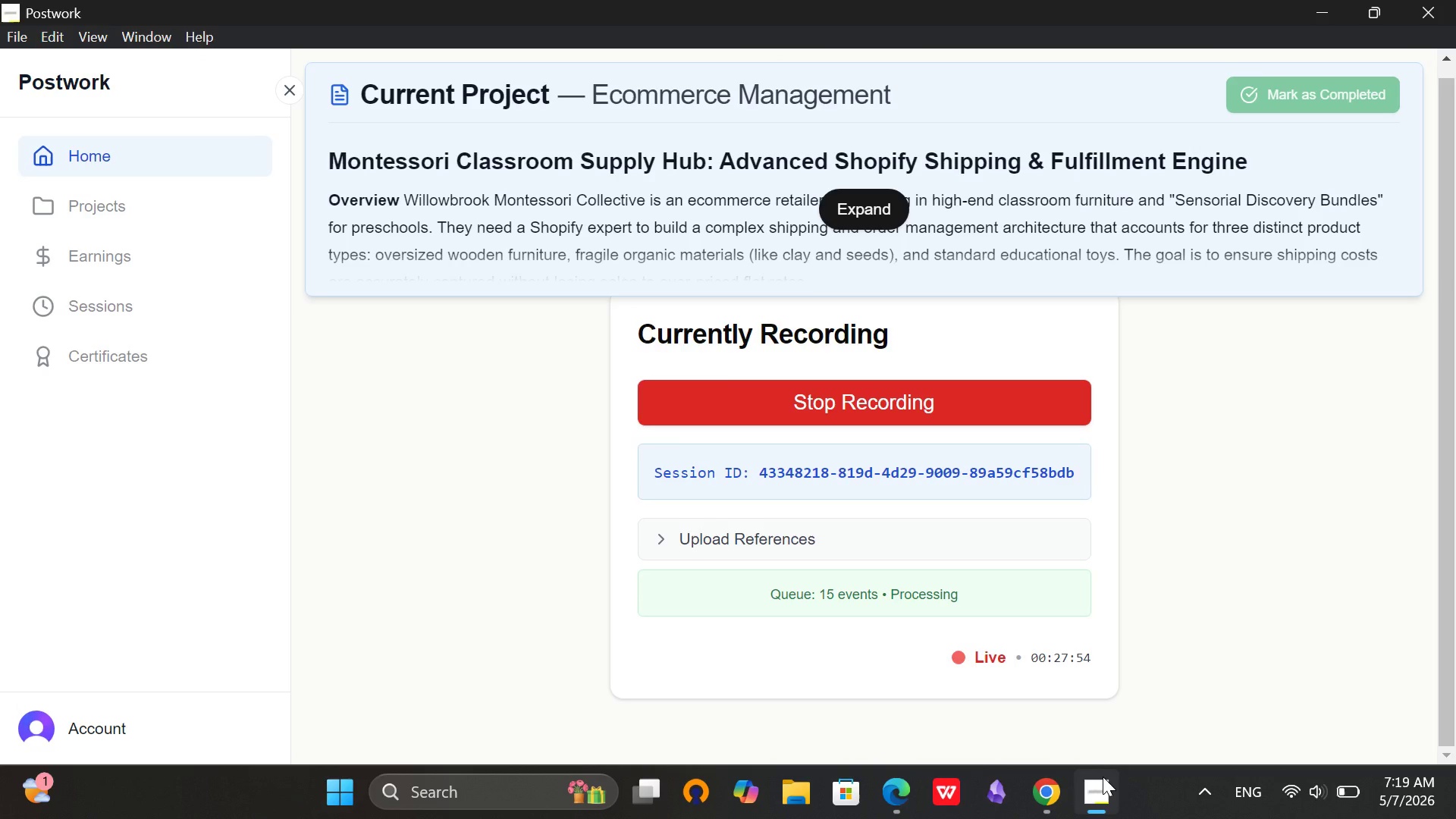 
left_click([1103, 777])
 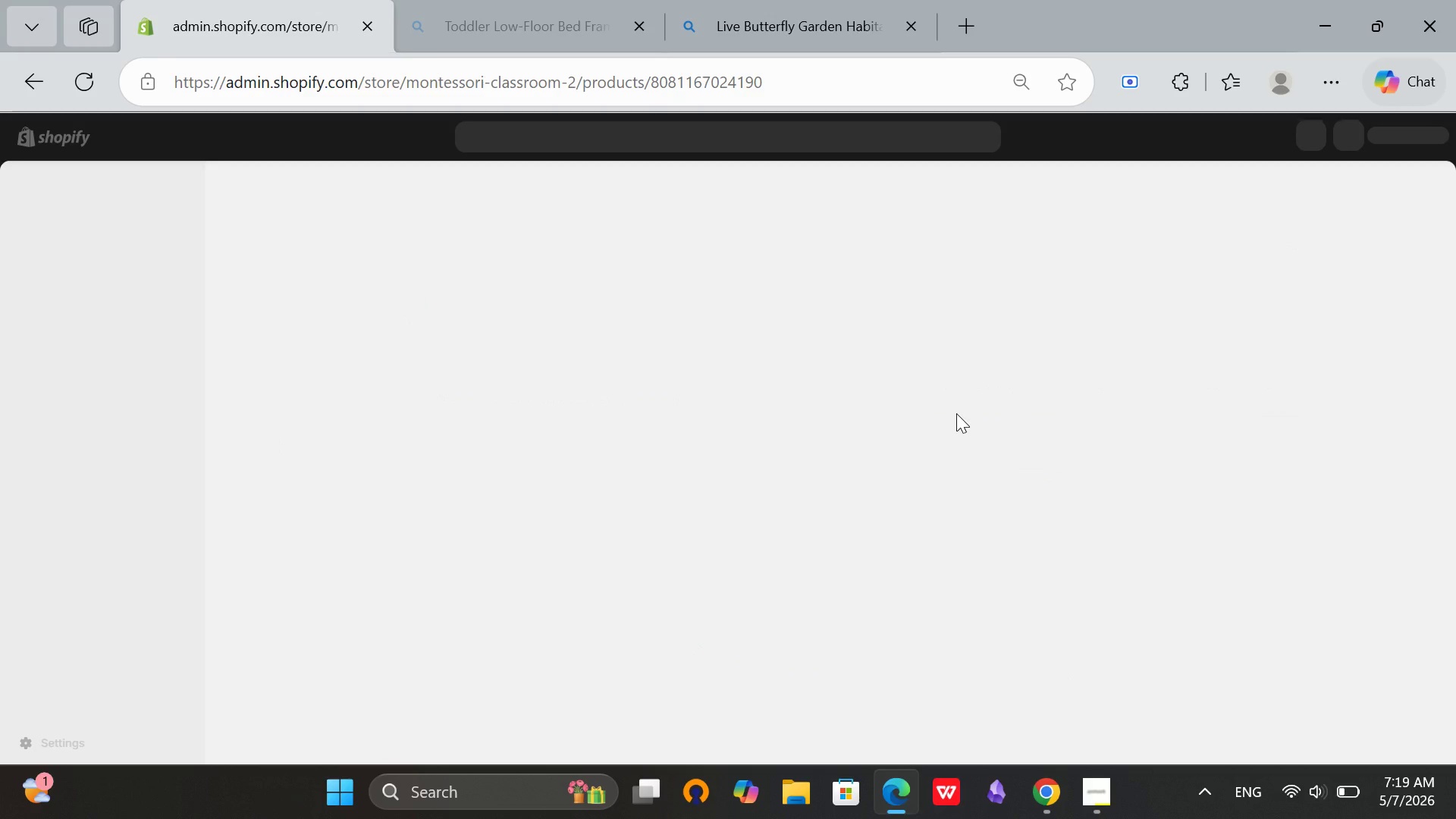 
scroll: coordinate [943, 429], scroll_direction: up, amount: 6.0
 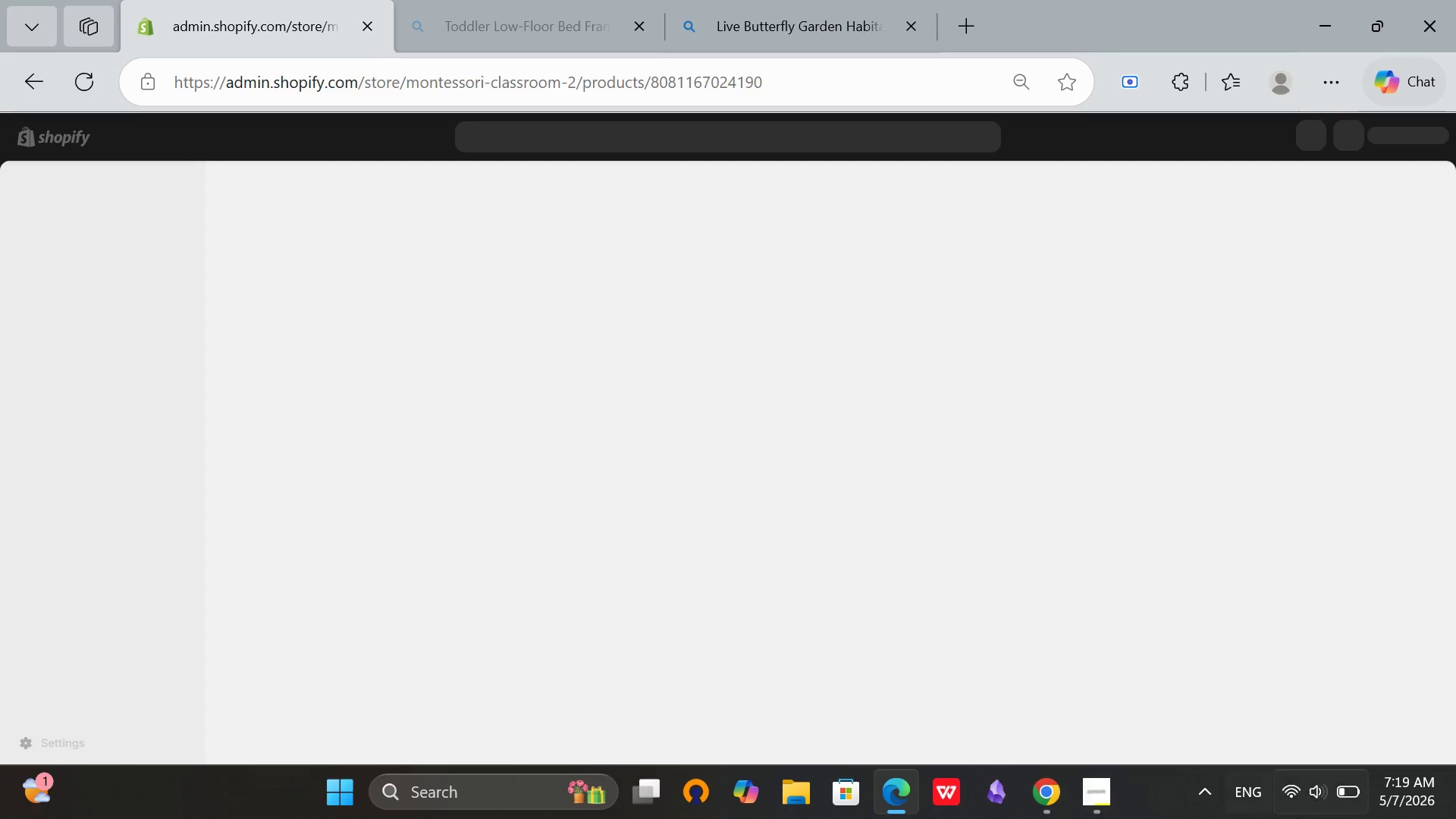 
left_click([1104, 795])